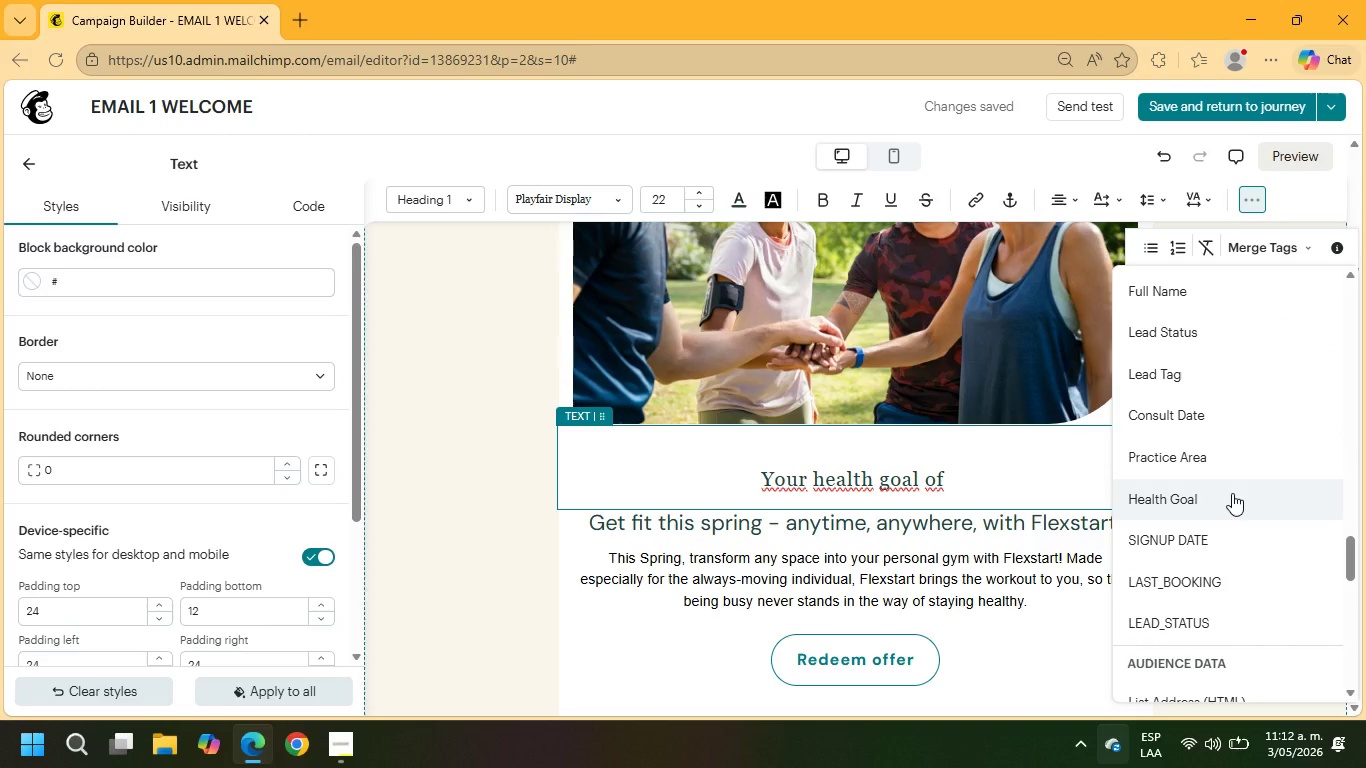 
left_click([1232, 493])
 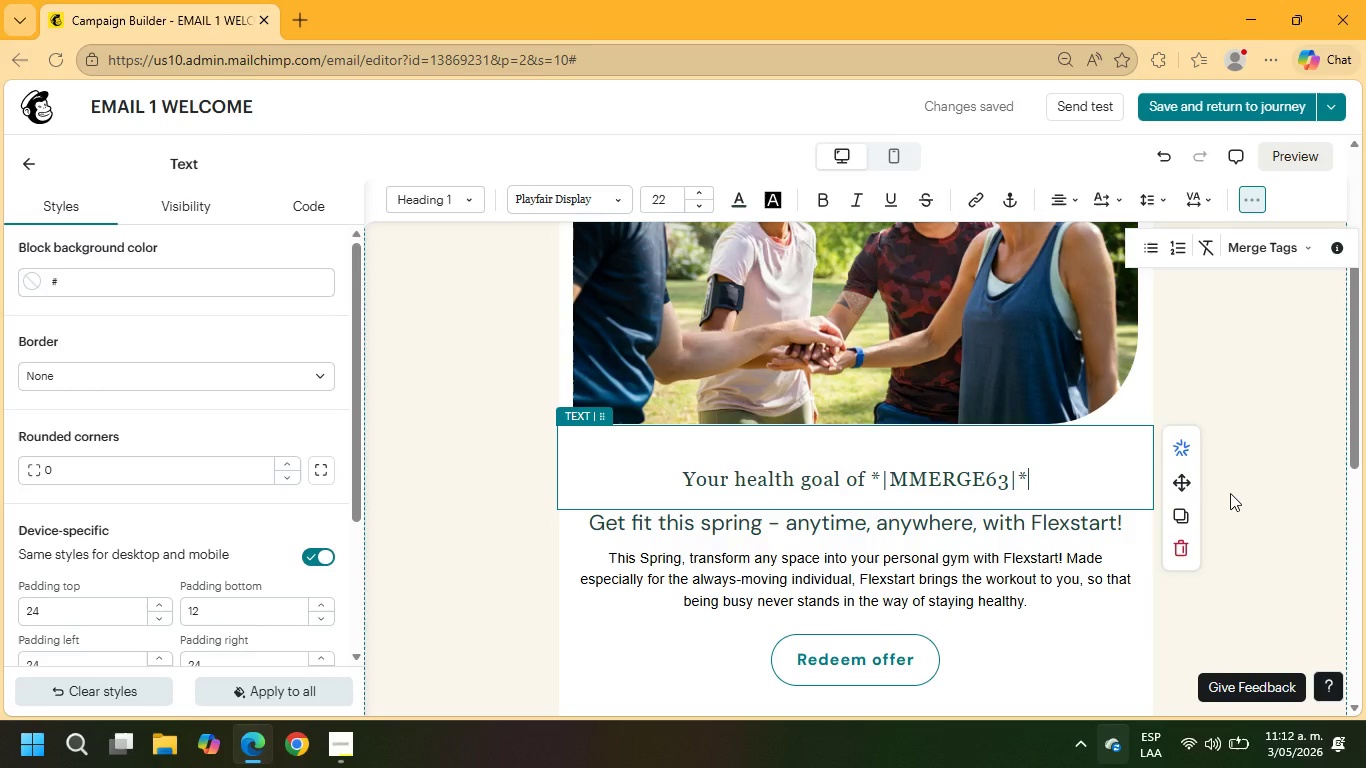 
wait(6.36)
 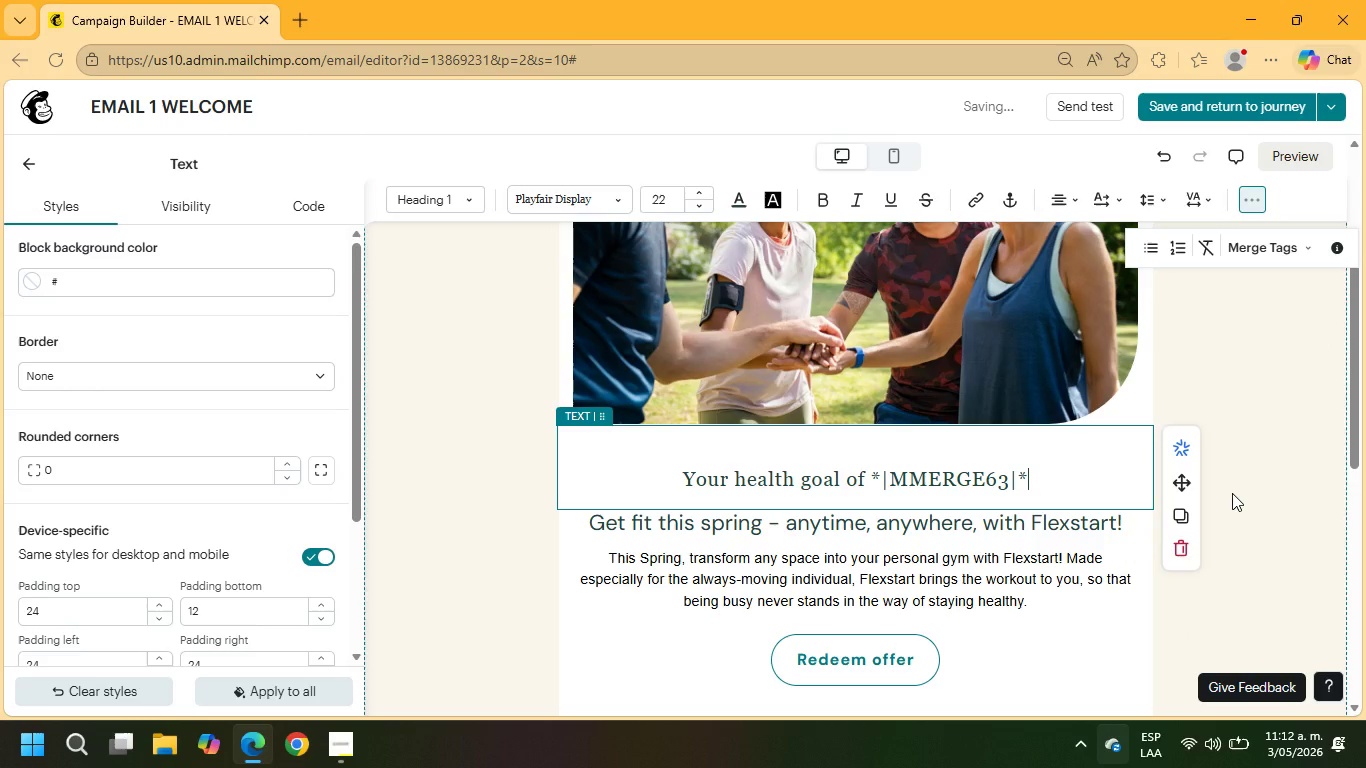 
type( deserves)
 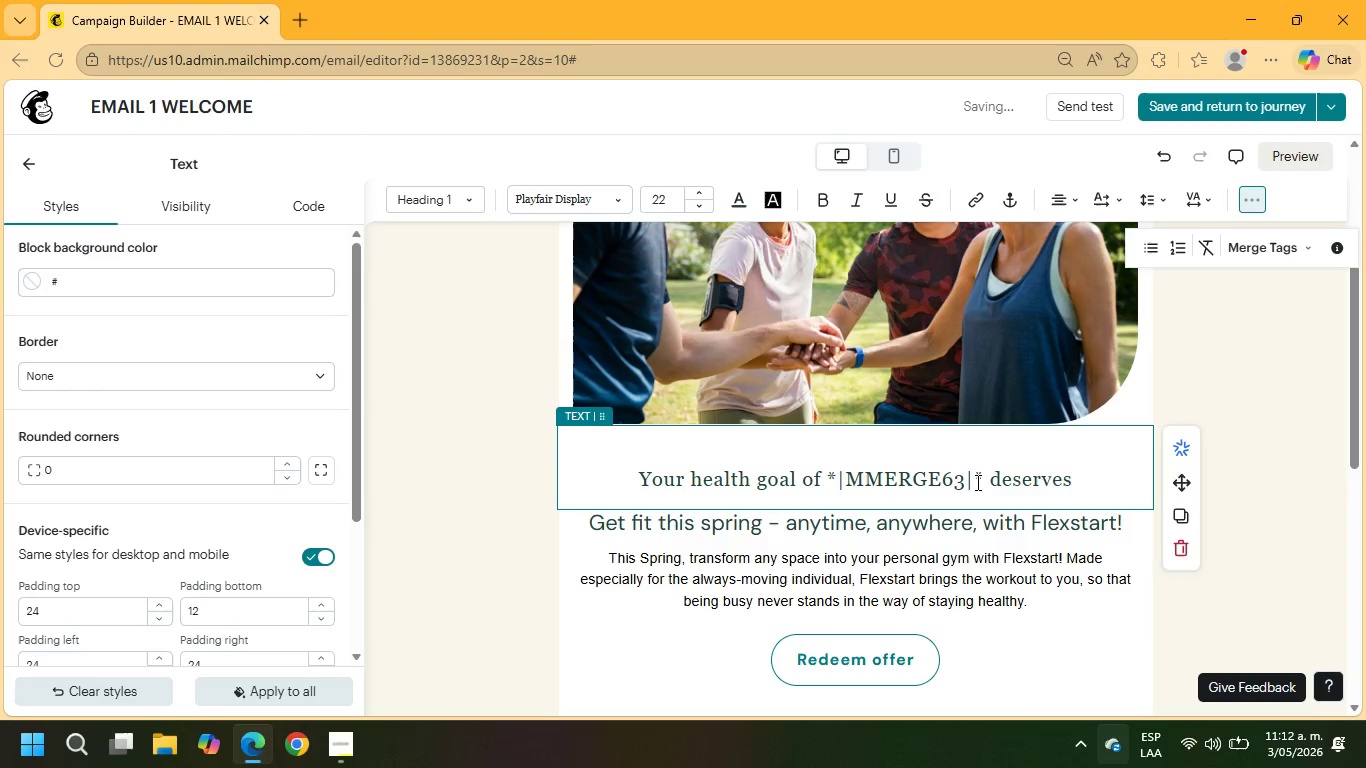 
left_click([37, 97])
 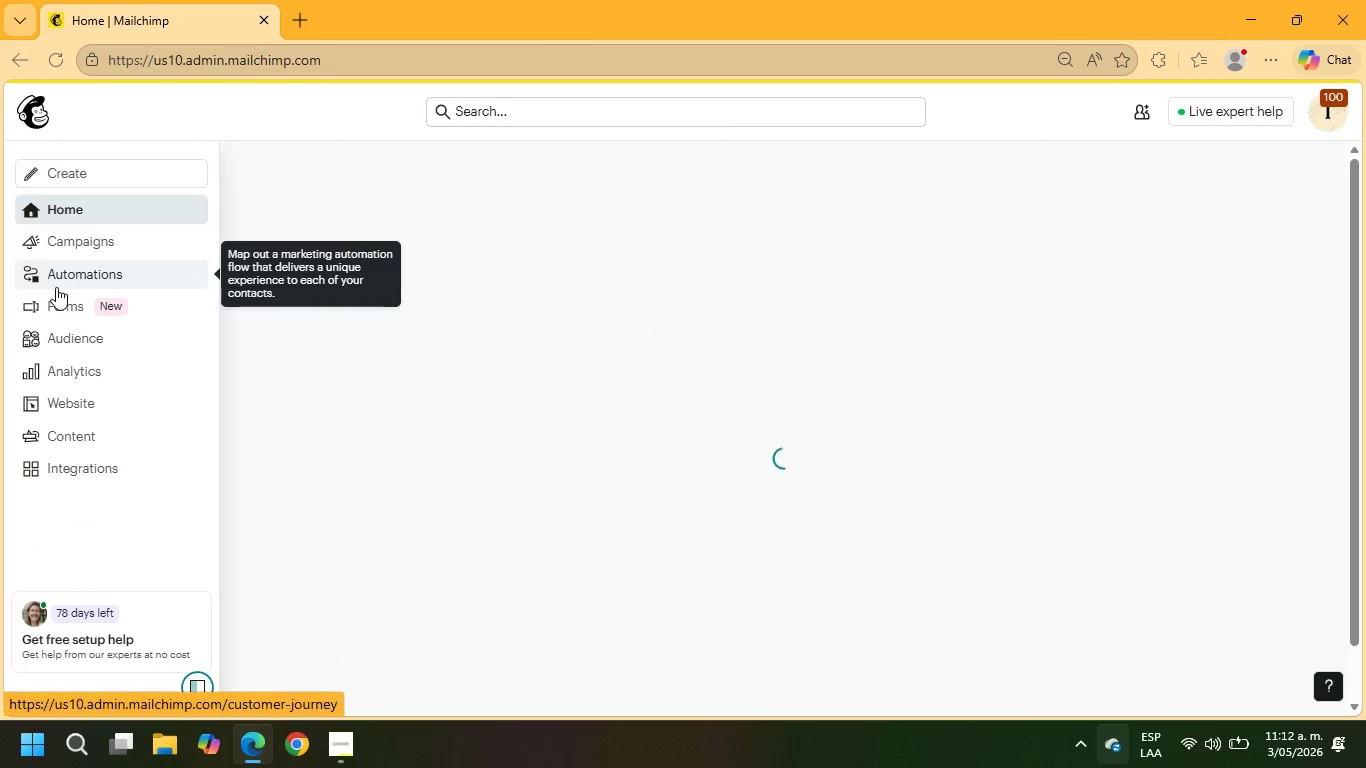 
mouse_move([81, 364])
 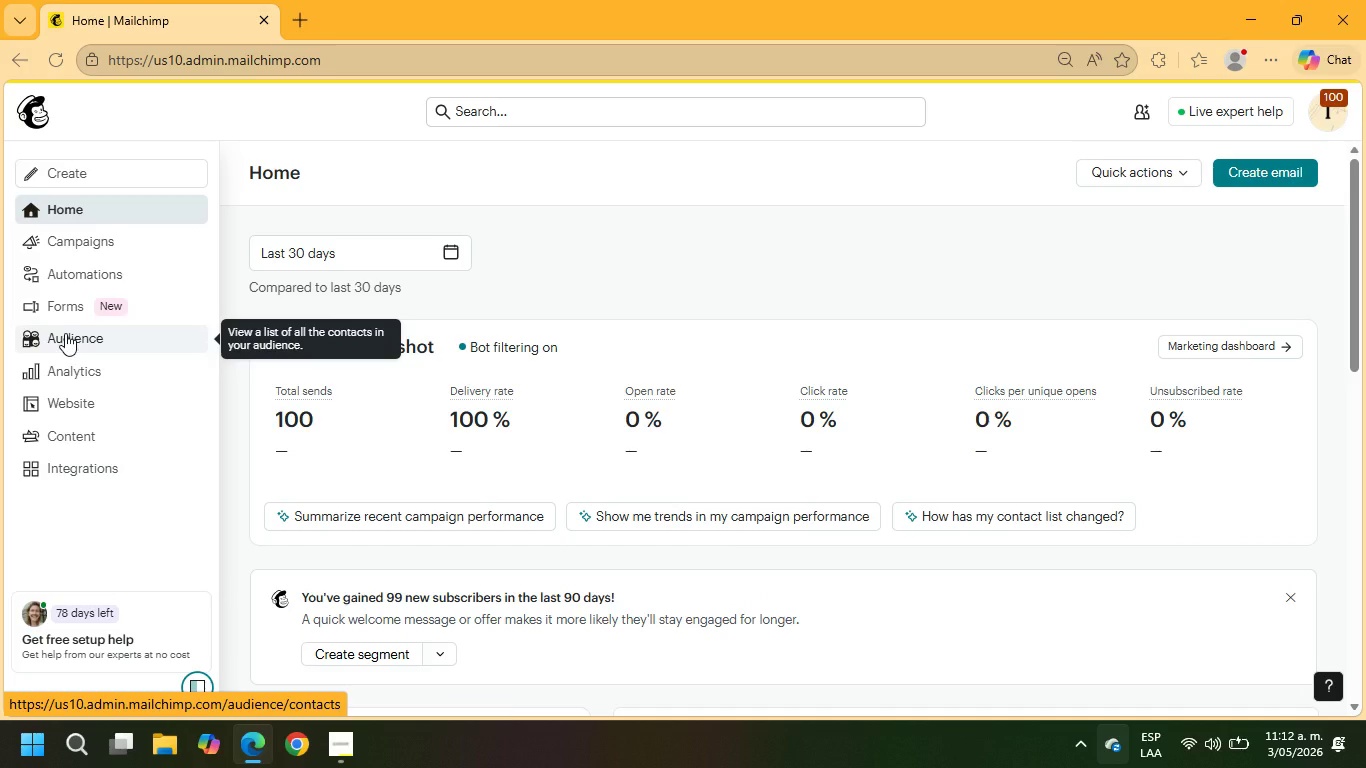 
left_click([65, 333])
 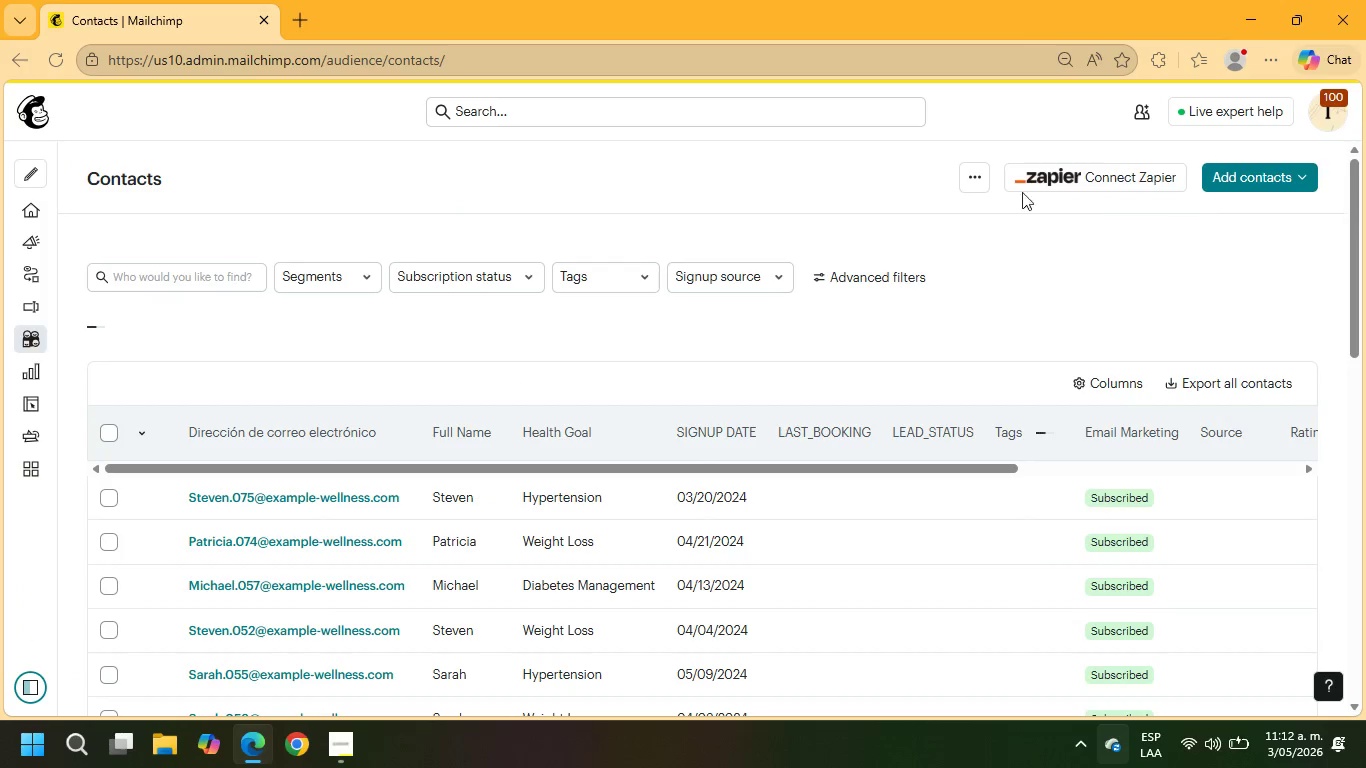 
scroll: coordinate [999, 522], scroll_direction: down, amount: 1.0
 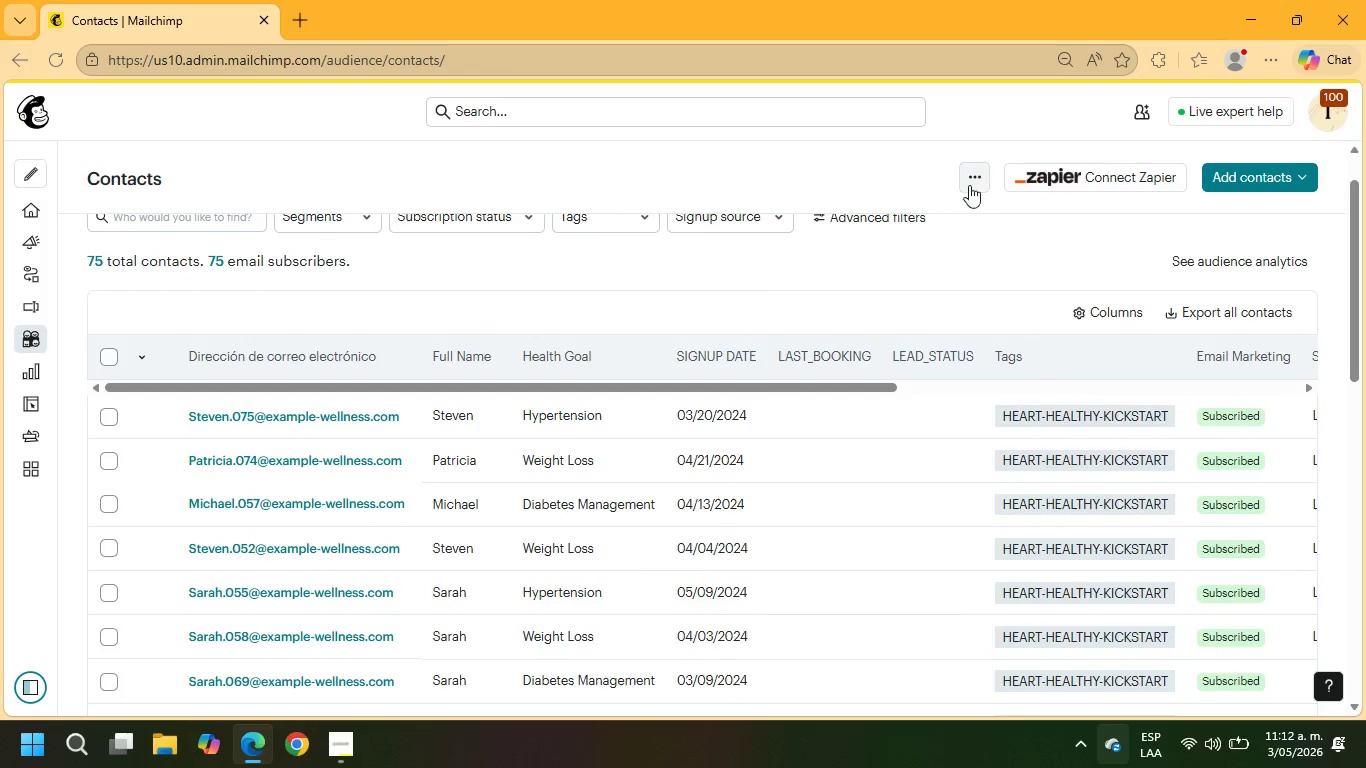 
left_click([969, 173])
 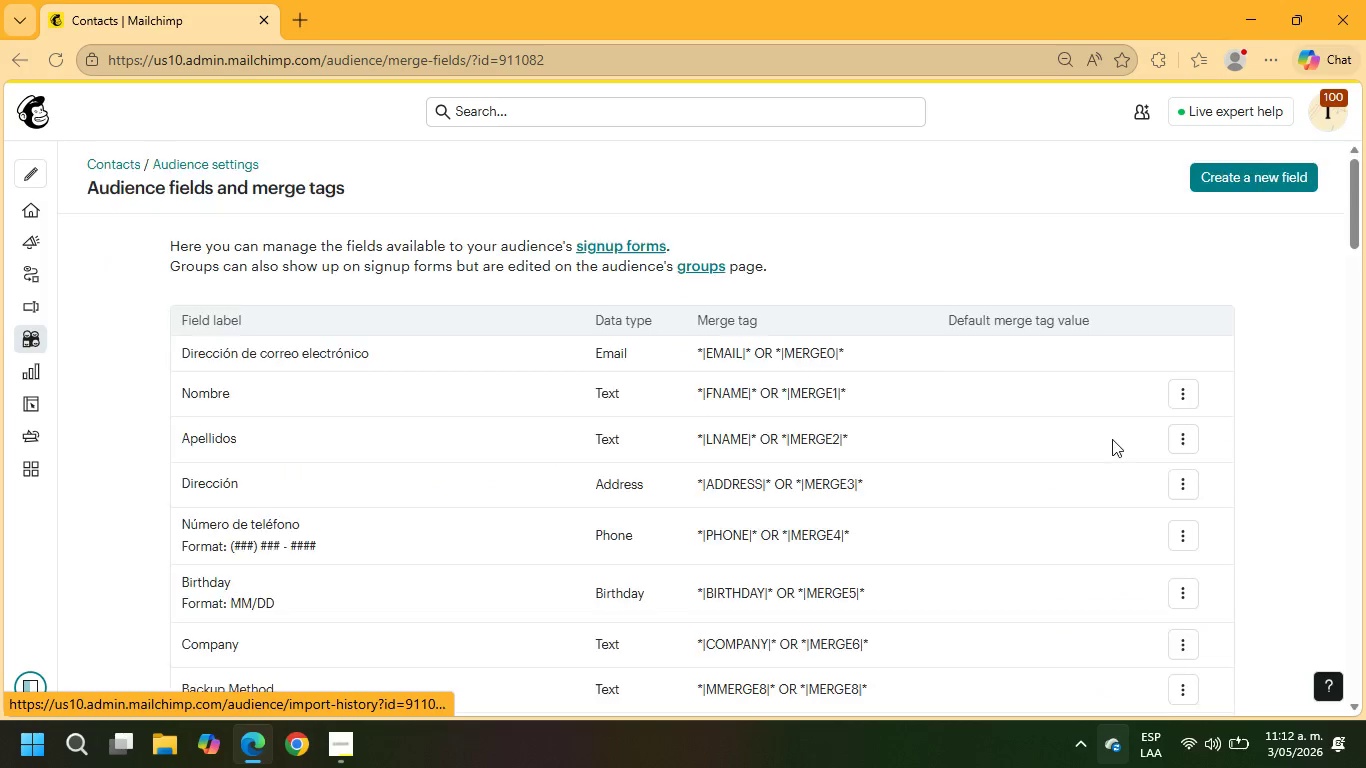 
scroll: coordinate [1096, 504], scroll_direction: down, amount: 41.0
 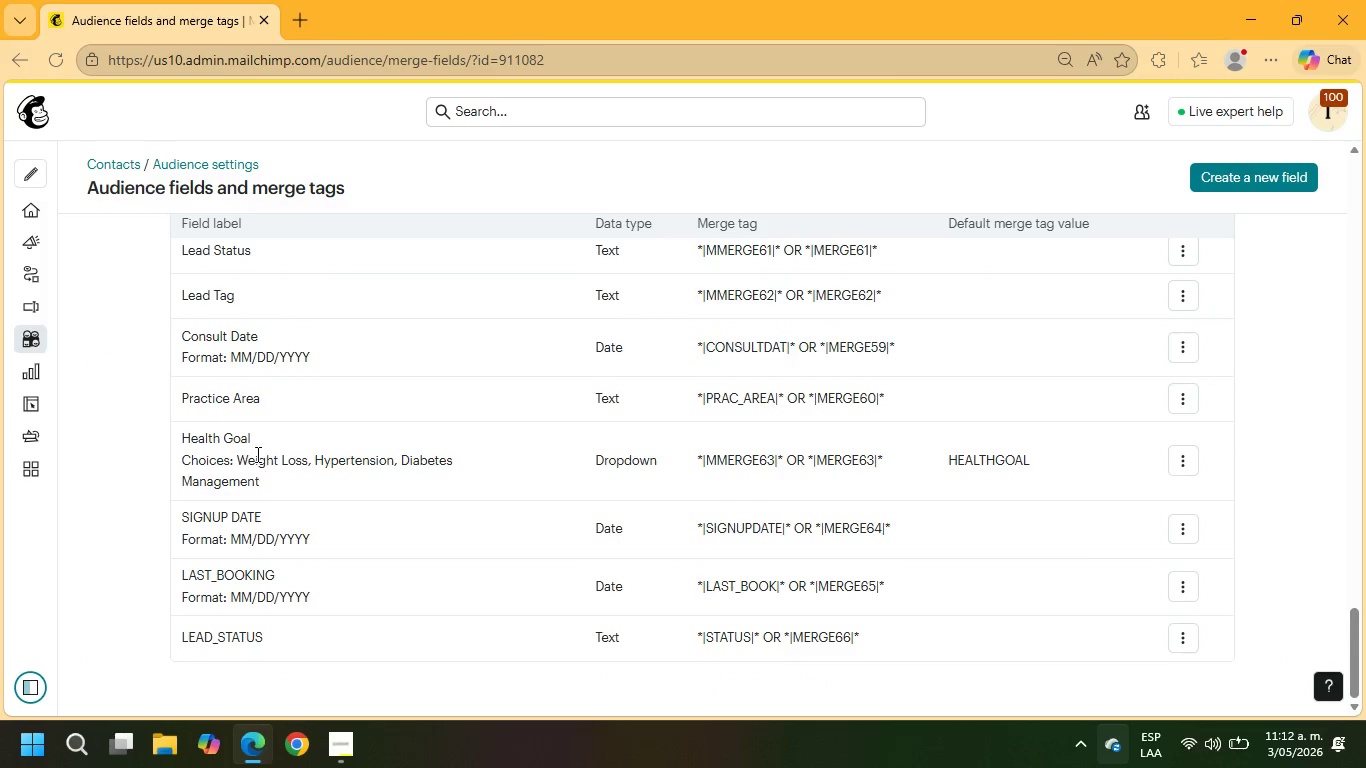 
left_click_drag(start_coordinate=[262, 441], to_coordinate=[177, 438])
 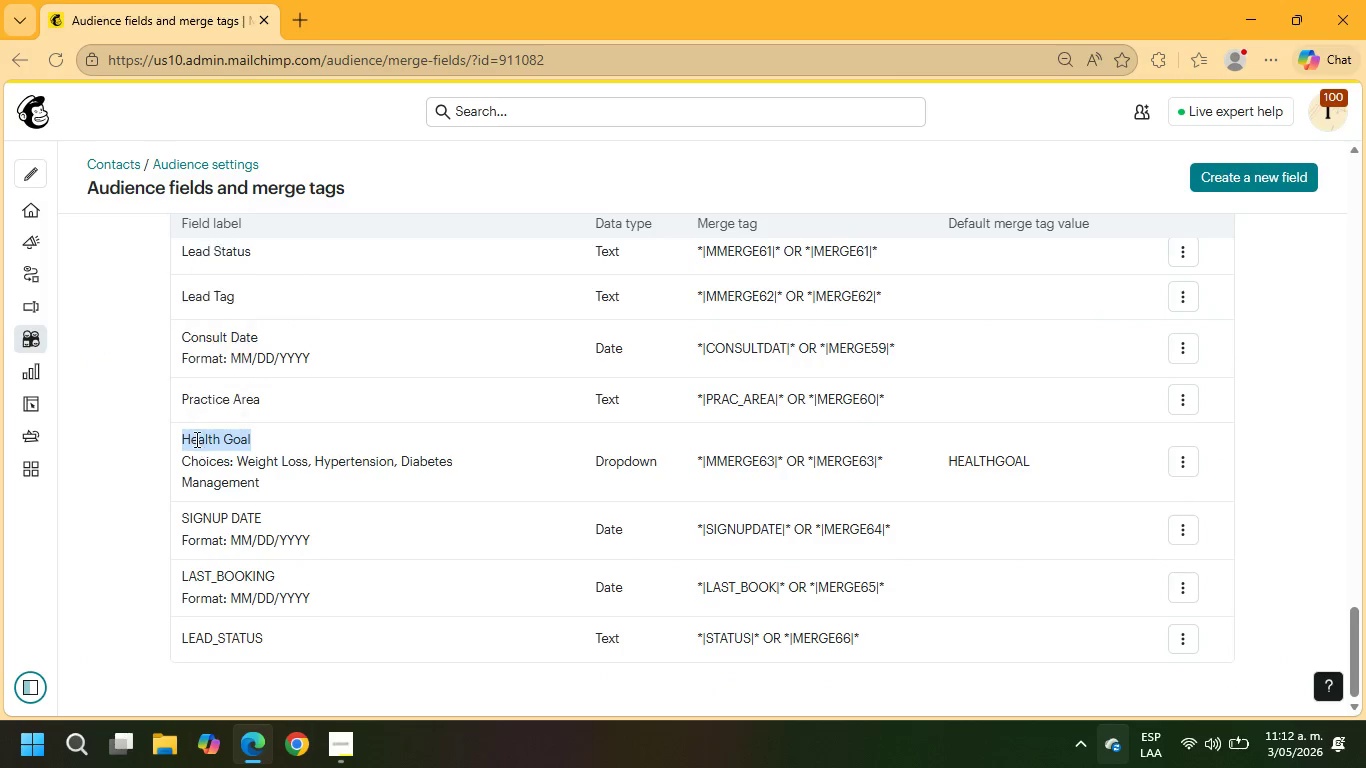 
right_click([195, 439])
 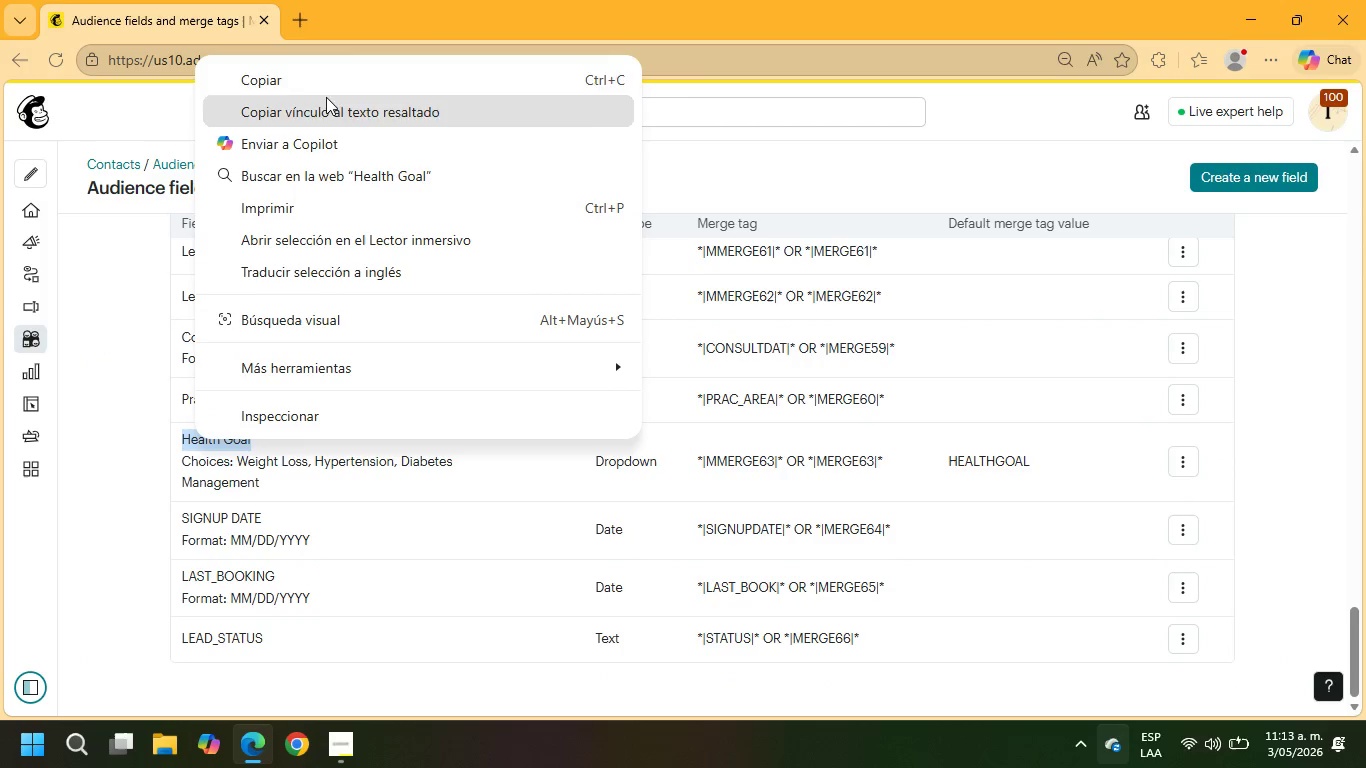 
left_click([316, 80])
 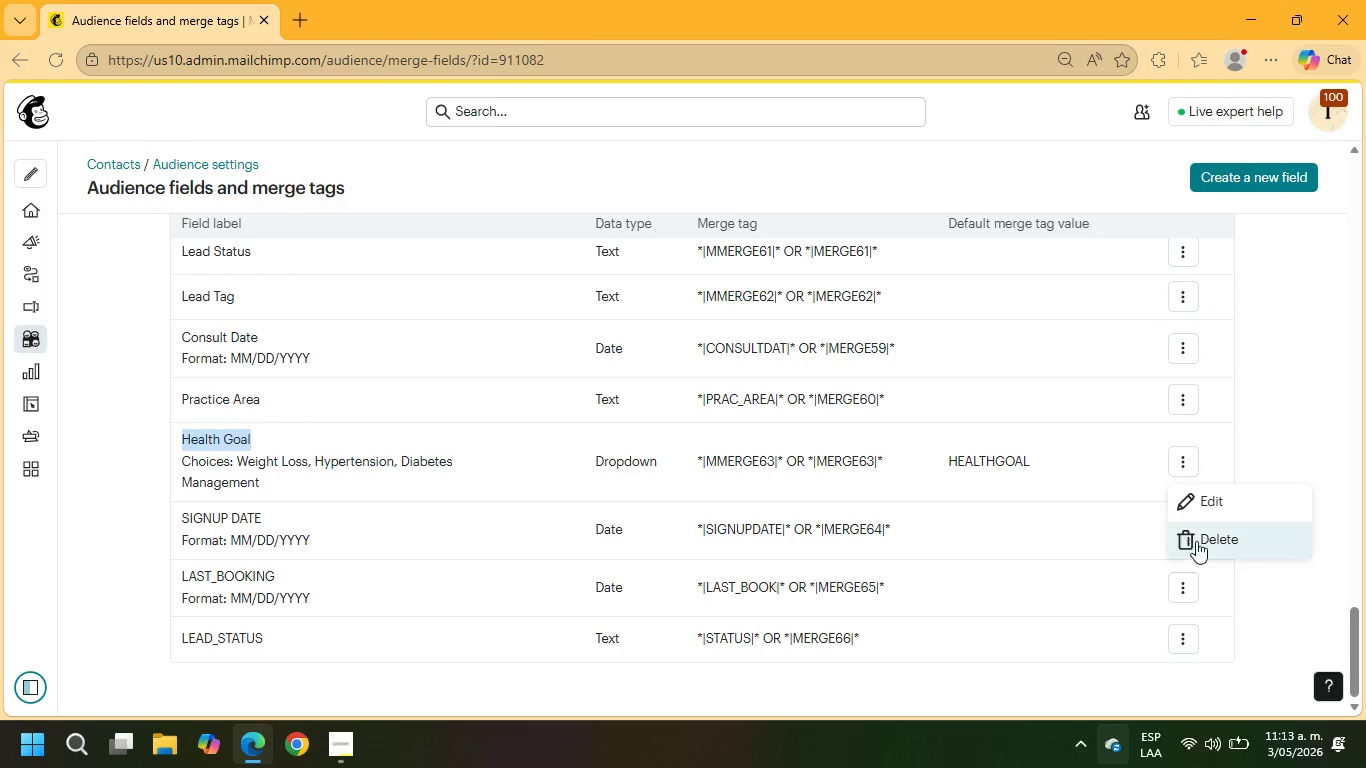 
left_click([1208, 541])
 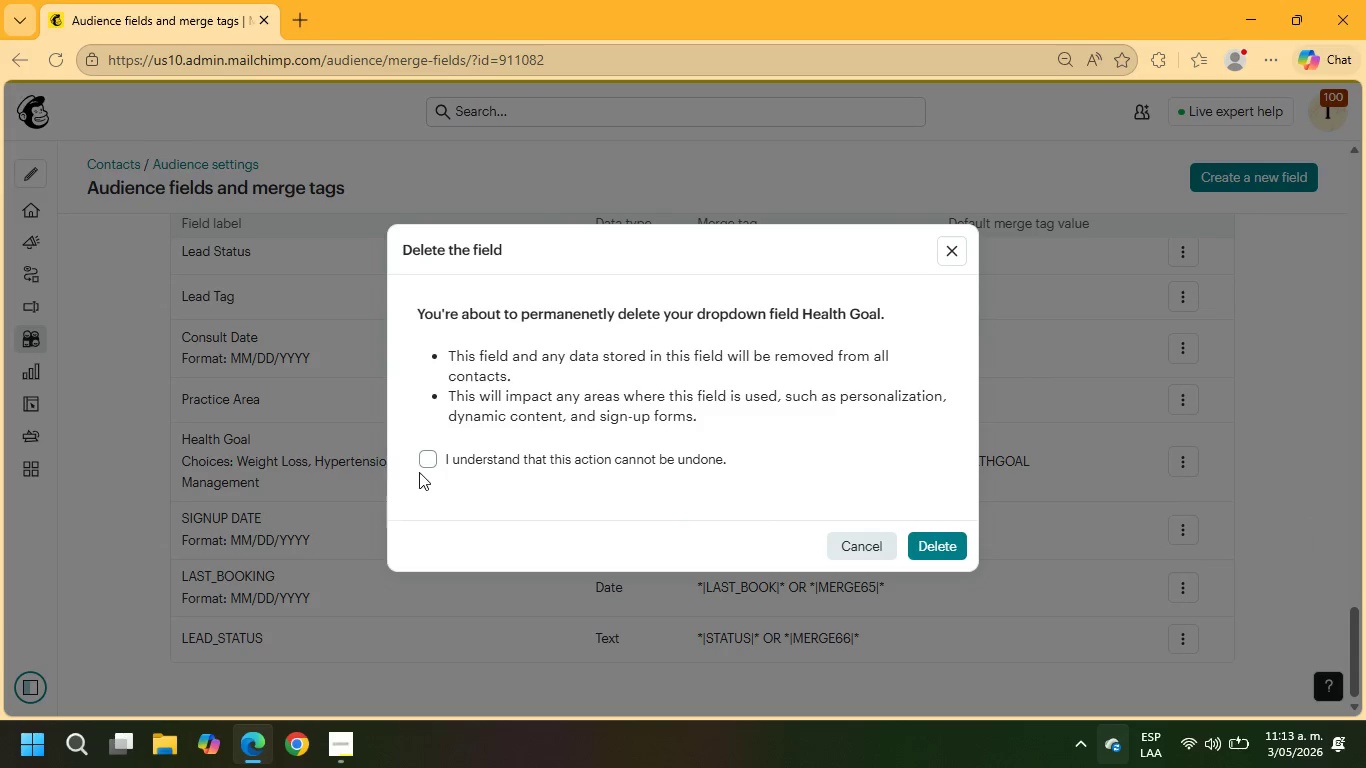 
double_click([425, 463])
 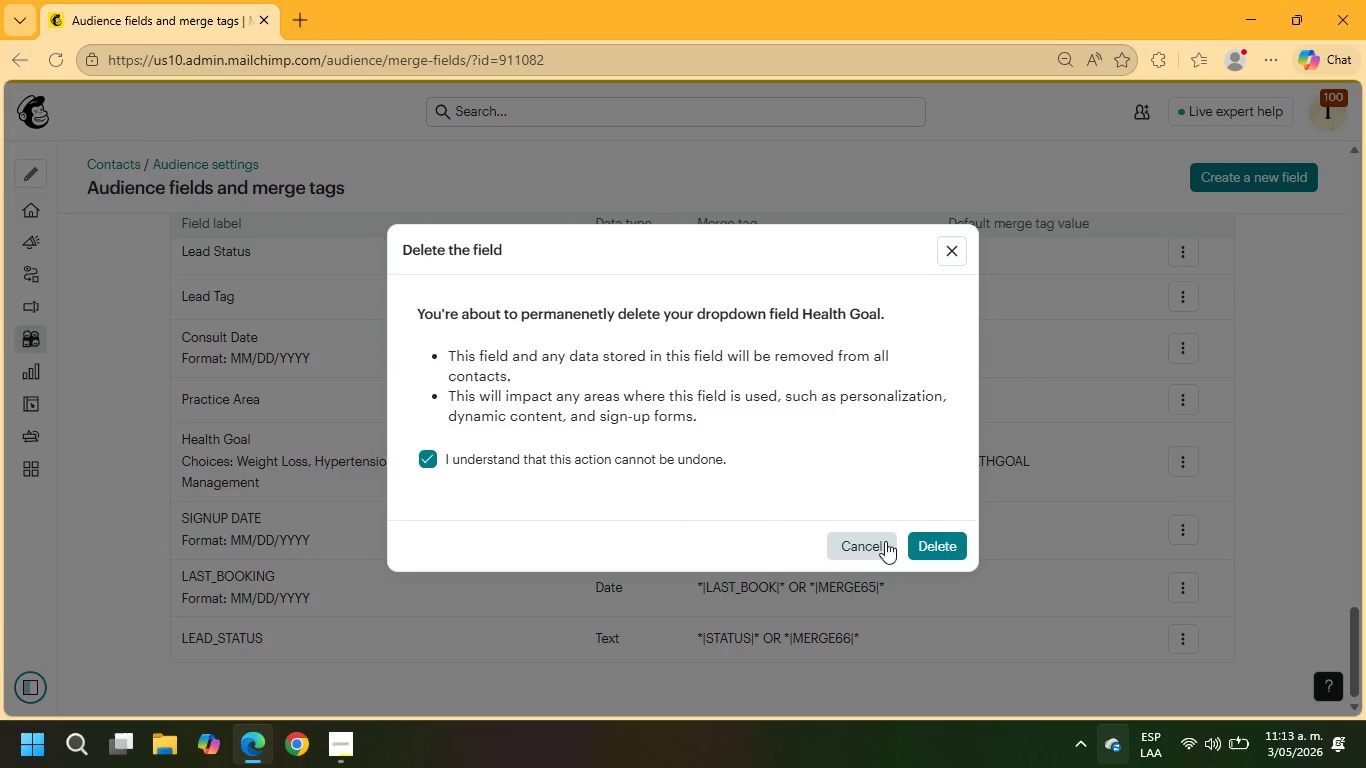 
left_click([954, 545])
 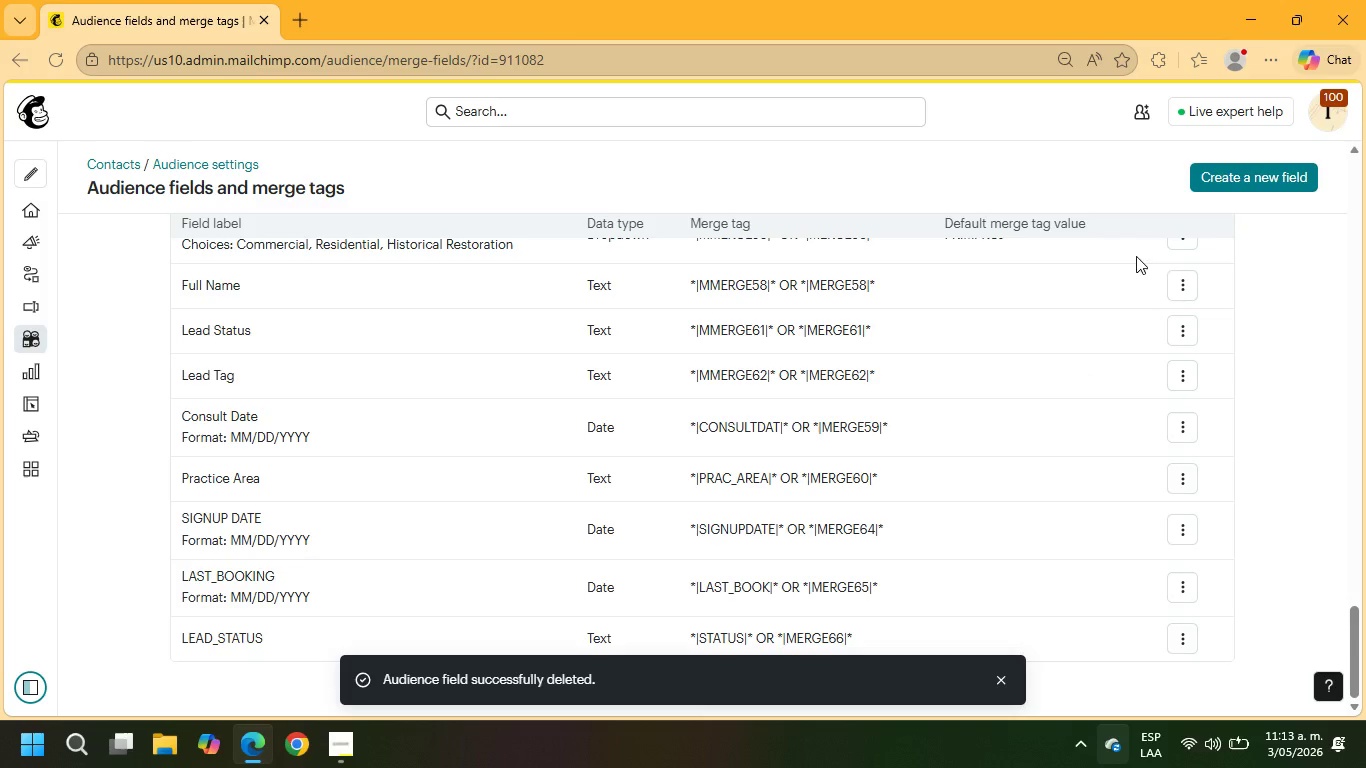 
left_click([1241, 183])
 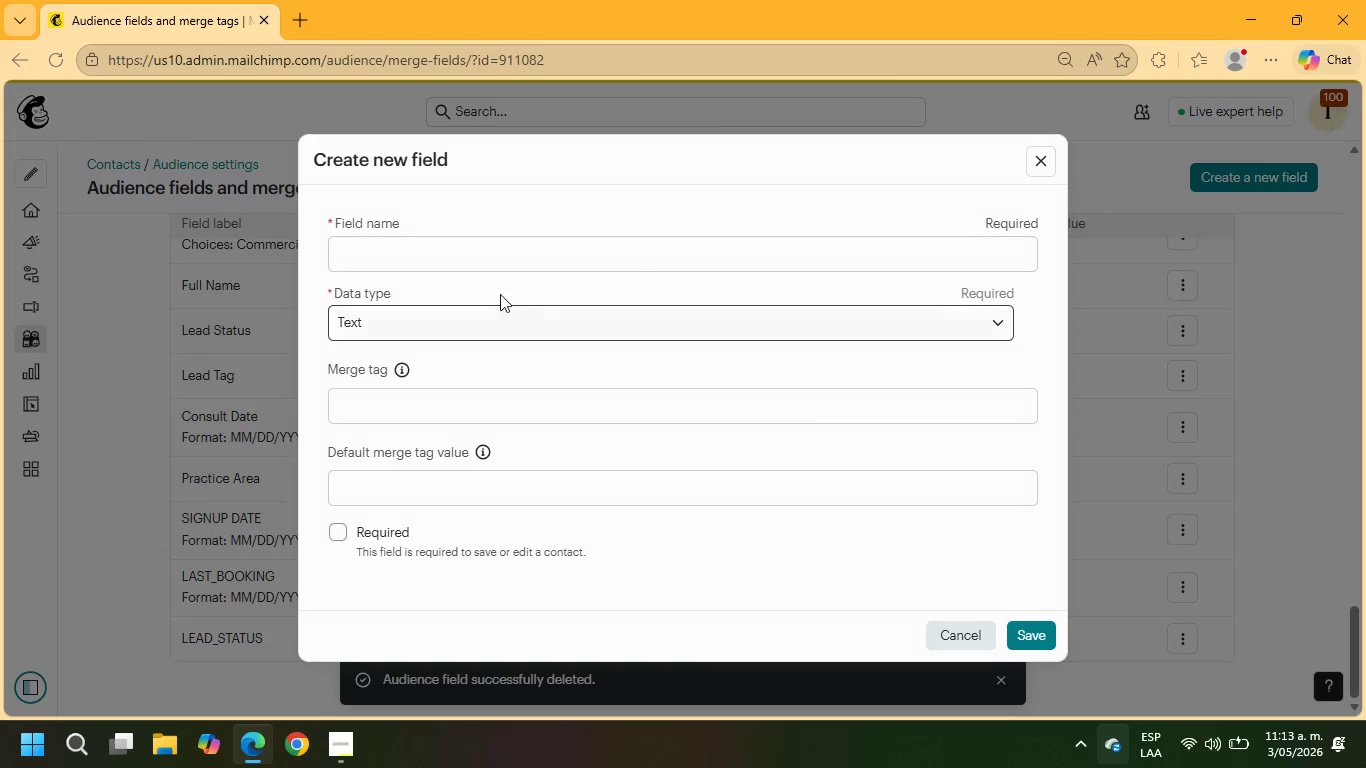 
left_click([451, 253])
 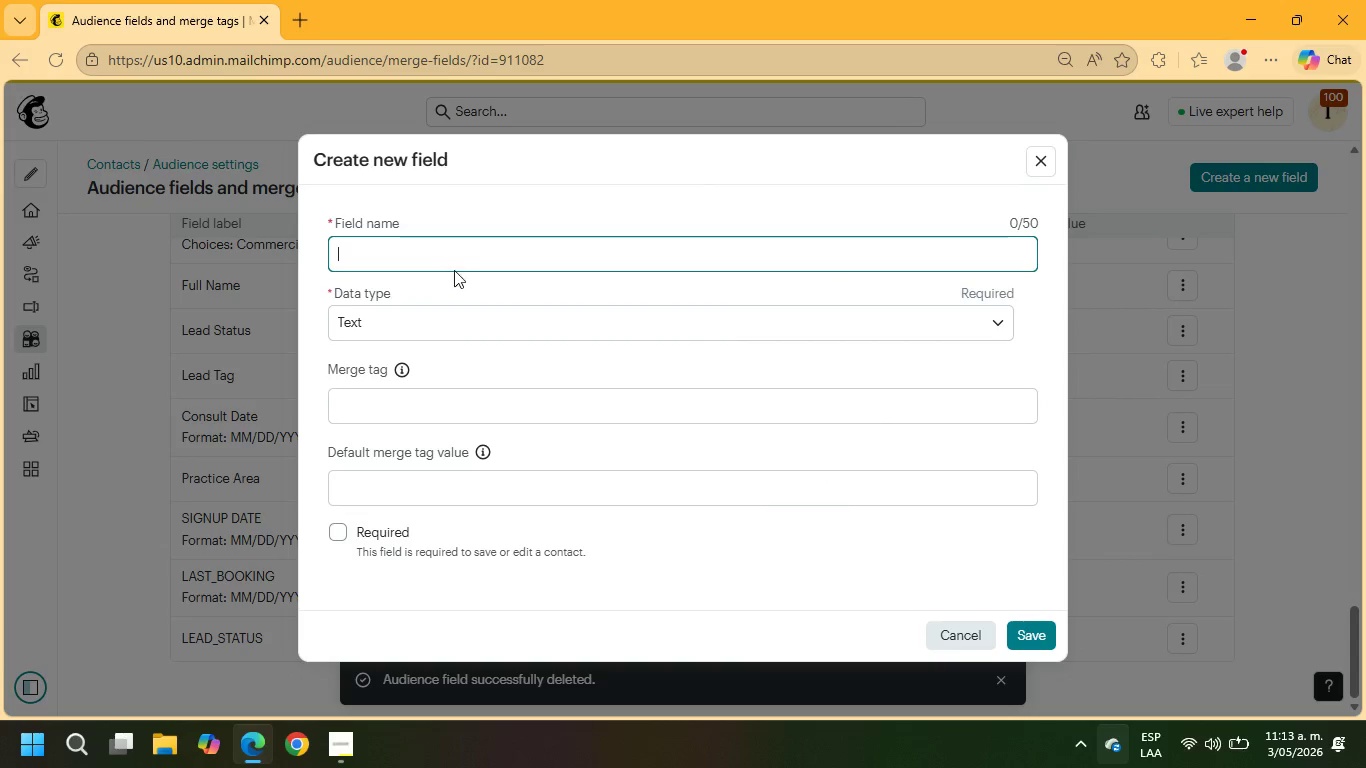 
key(Control+V)
 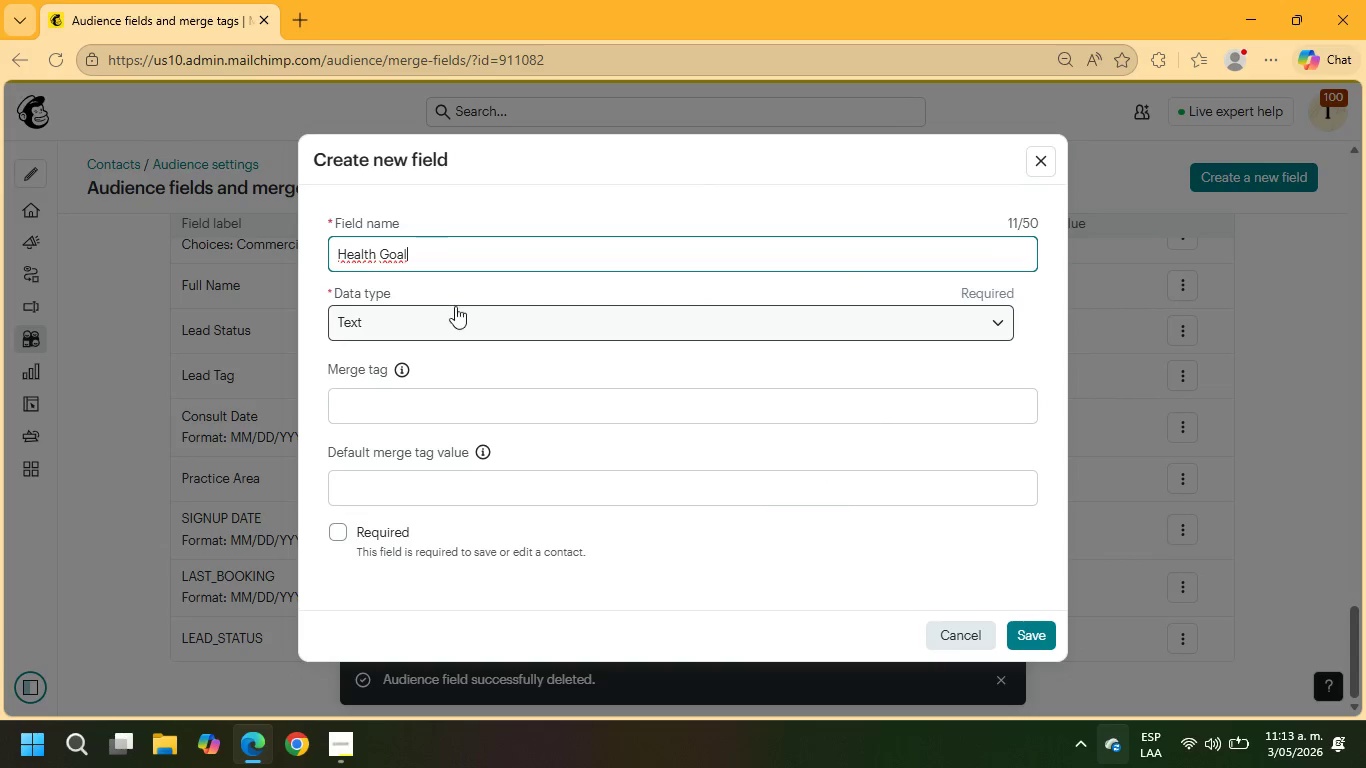 
left_click([455, 308])
 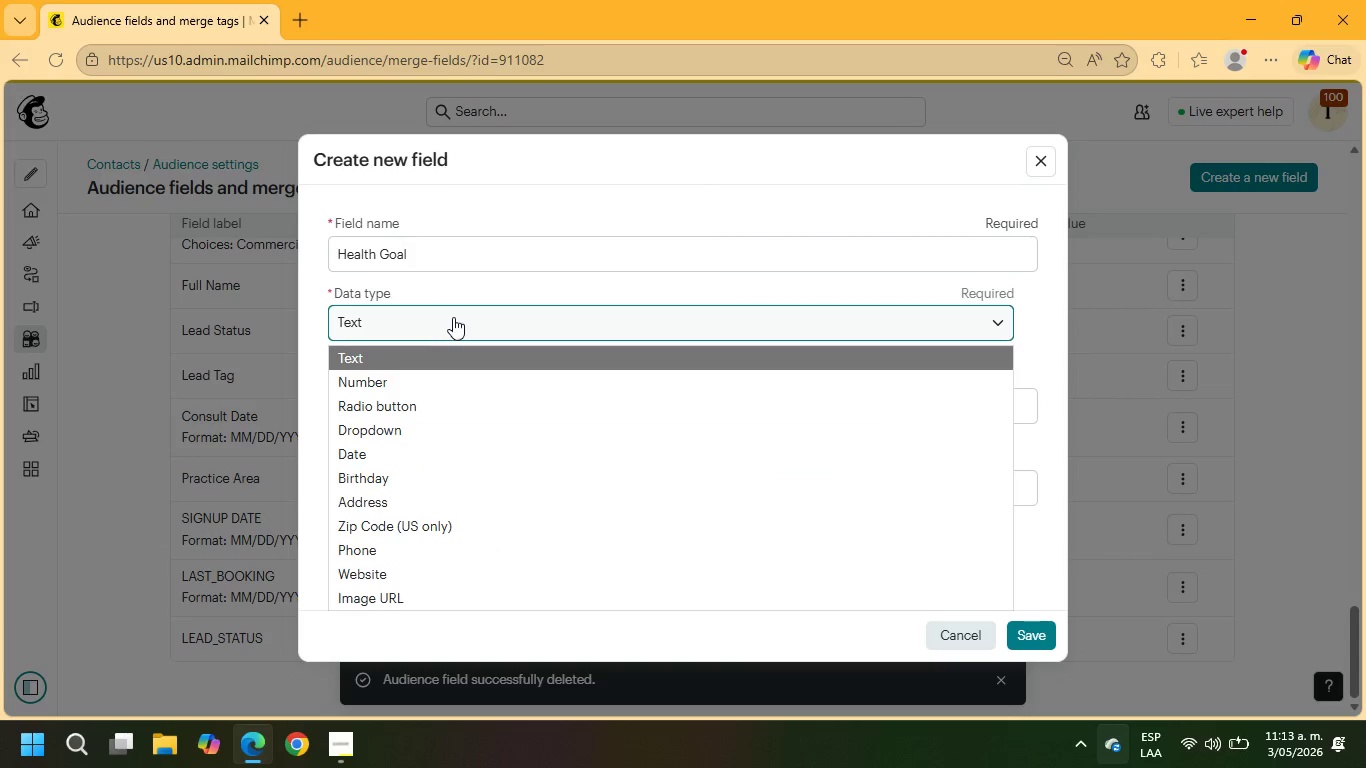 
left_click([453, 317])
 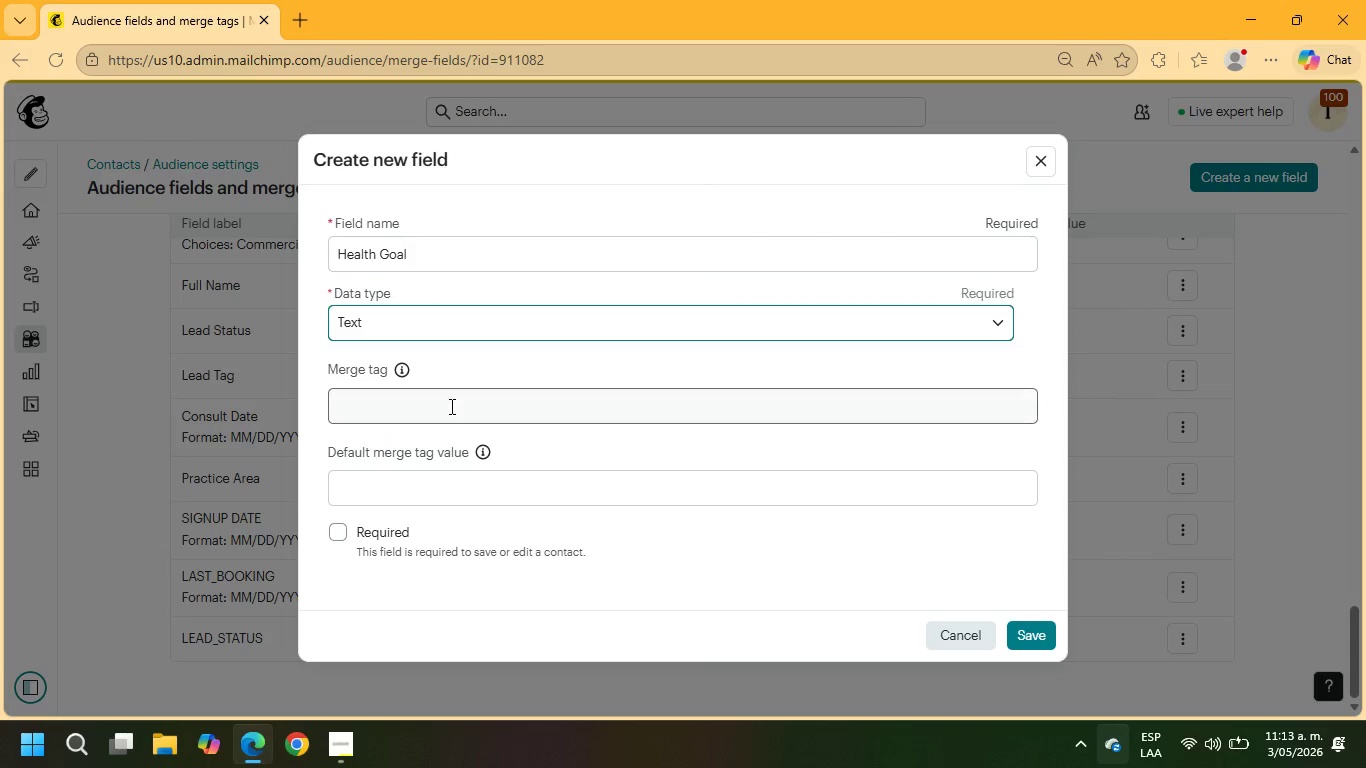 
left_click([451, 406])
 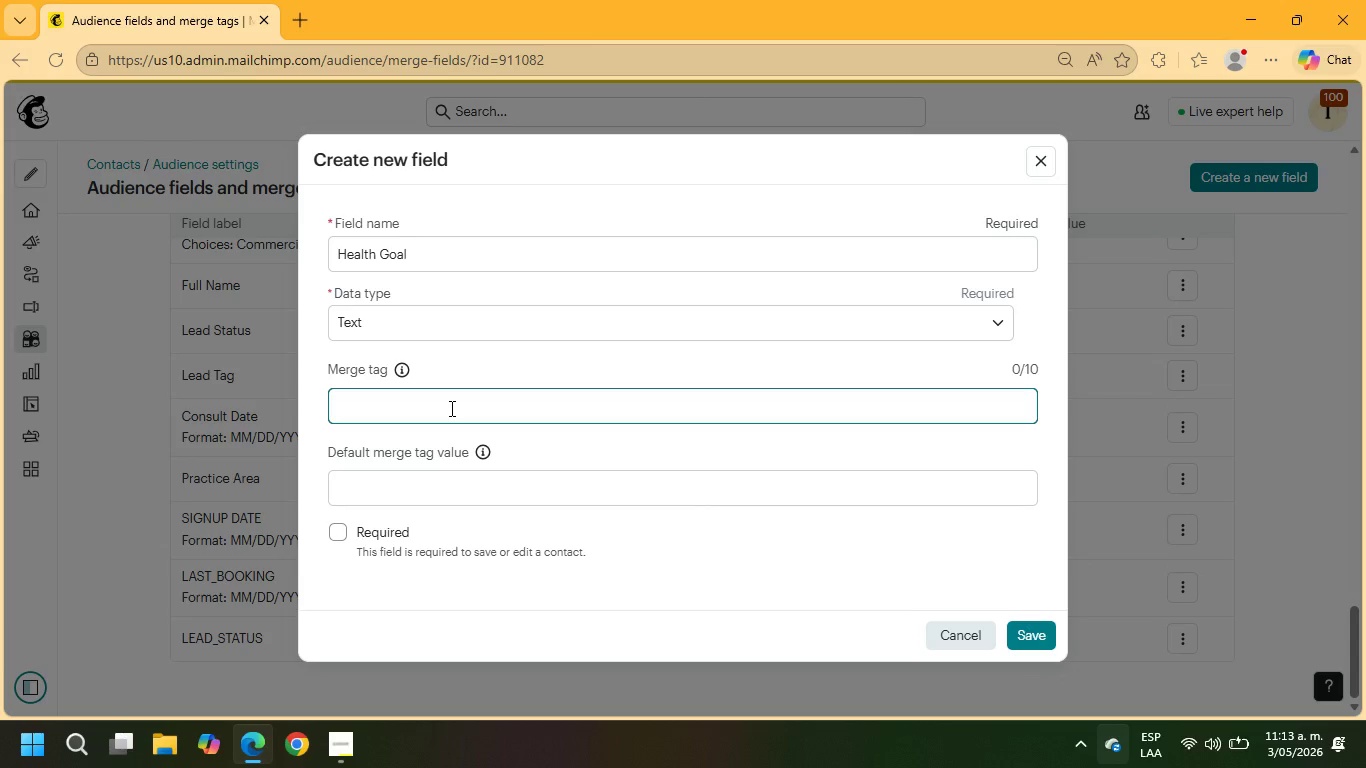 
type(healr)
key(Backspace)
type(th_goal)
 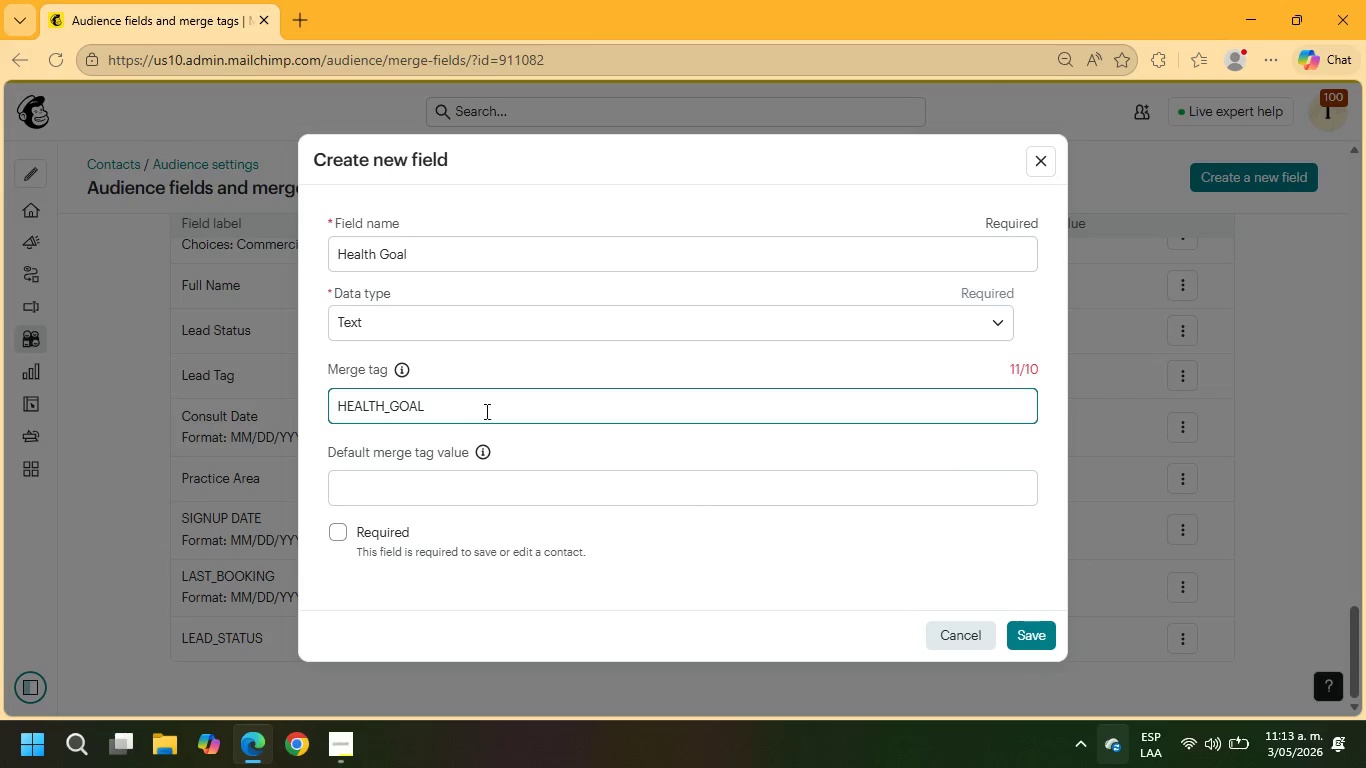 
left_click([1041, 637])
 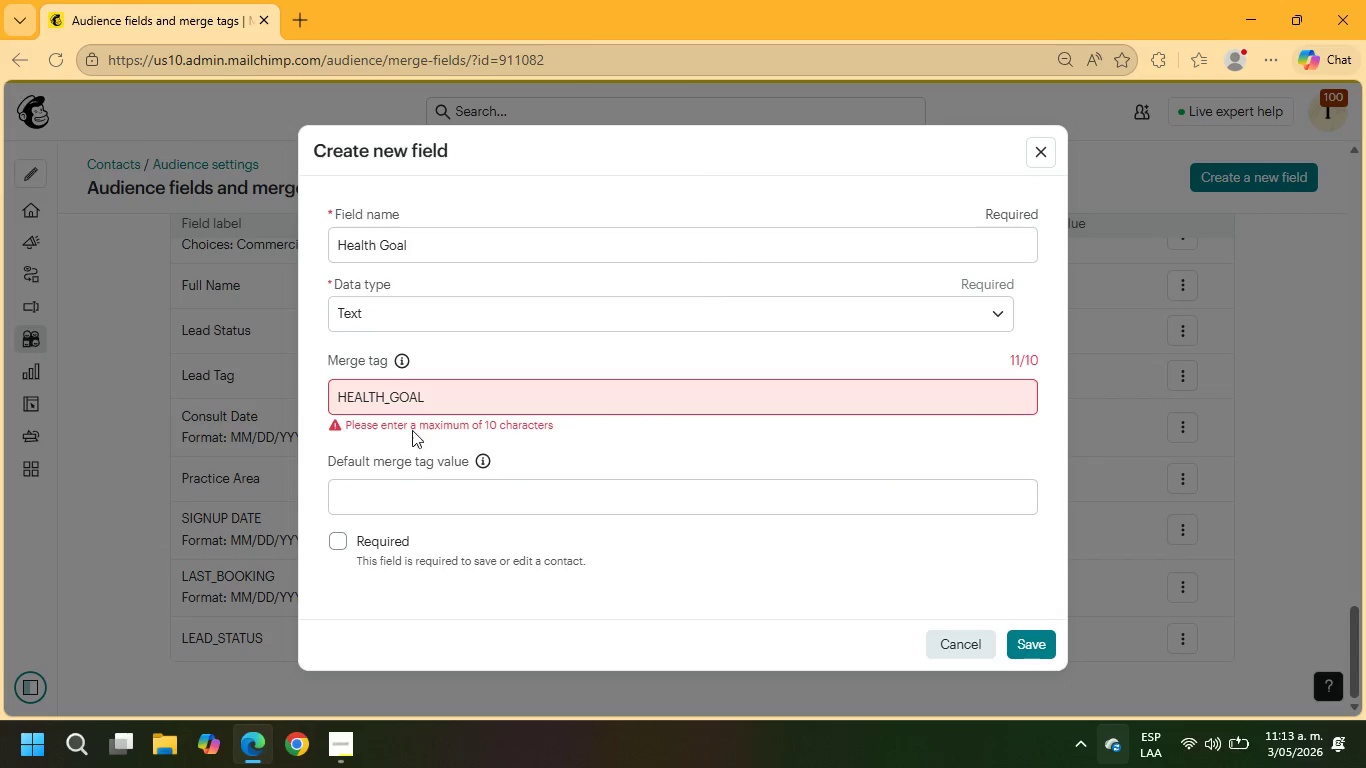 
left_click([393, 396])
 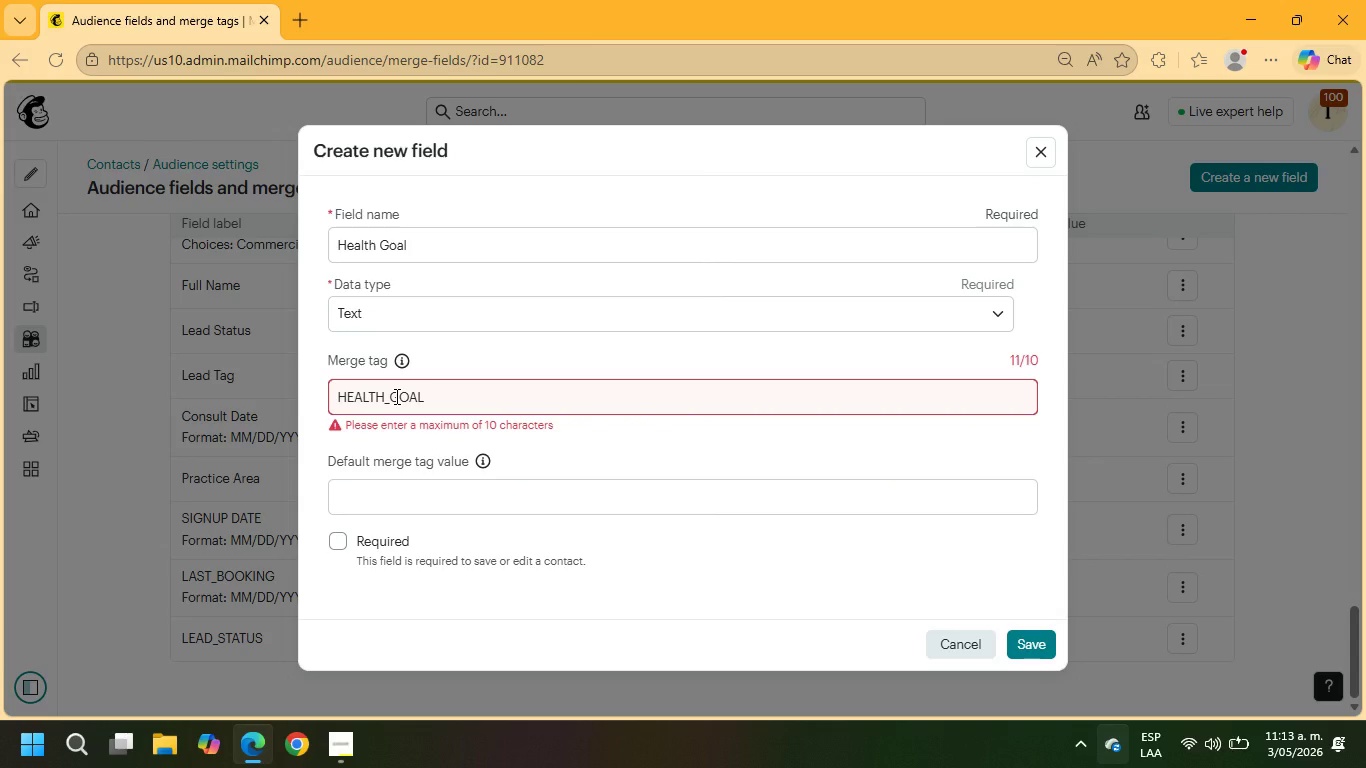 
key(Backspace)
 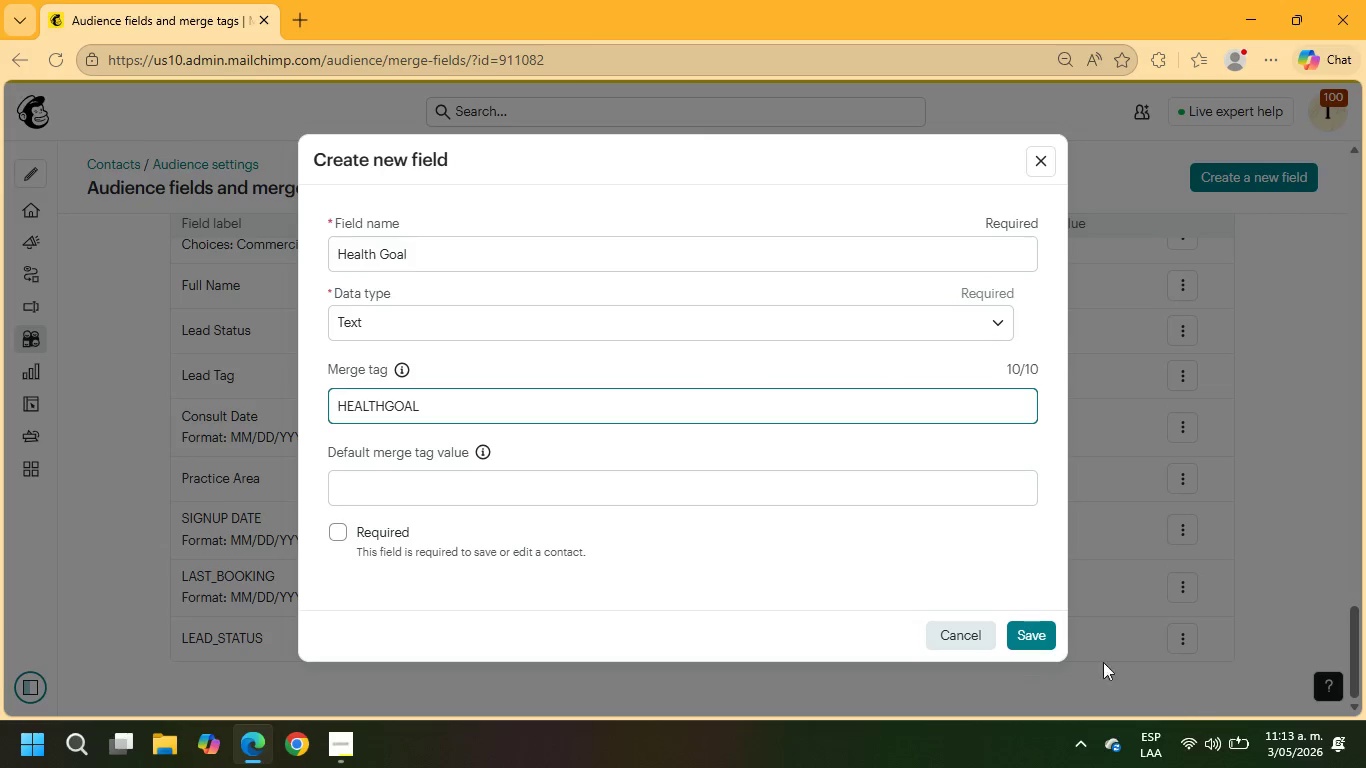 
left_click([1033, 629])
 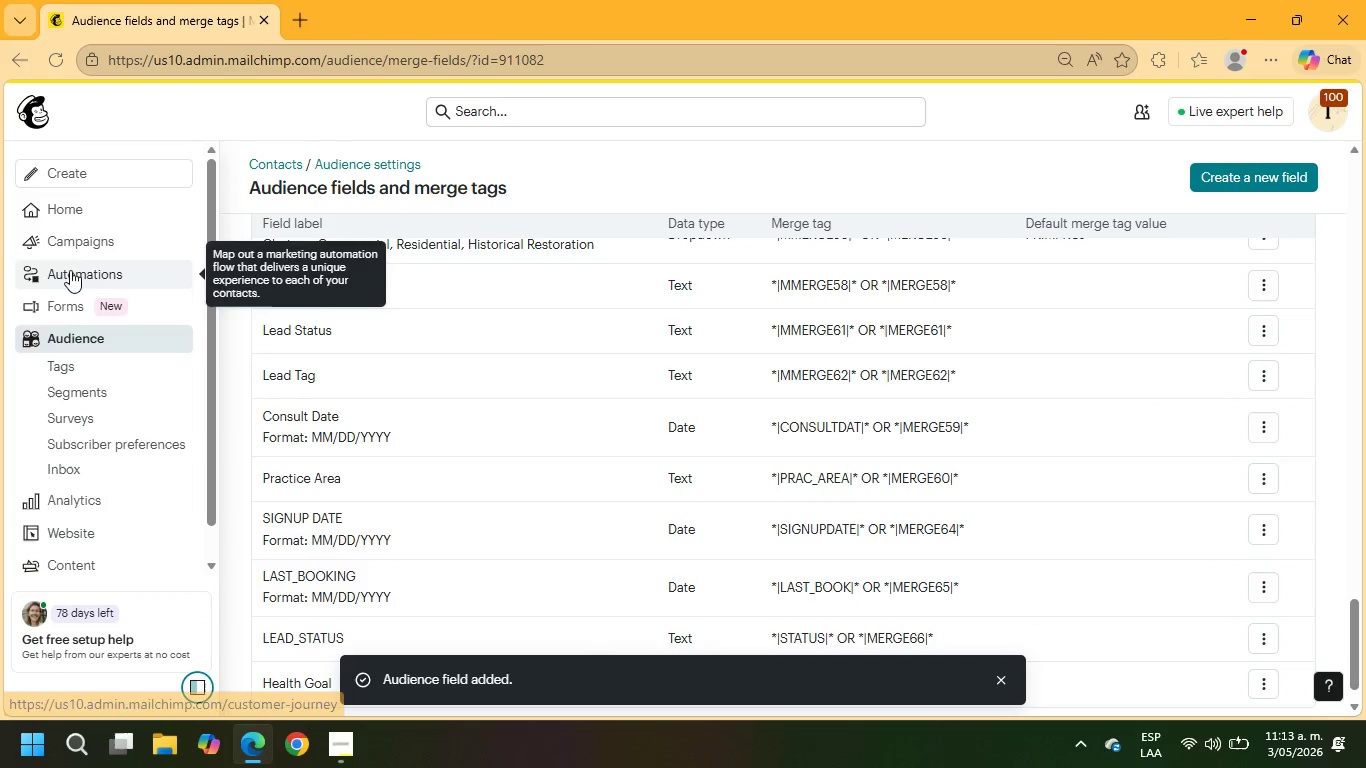 
left_click([79, 388])
 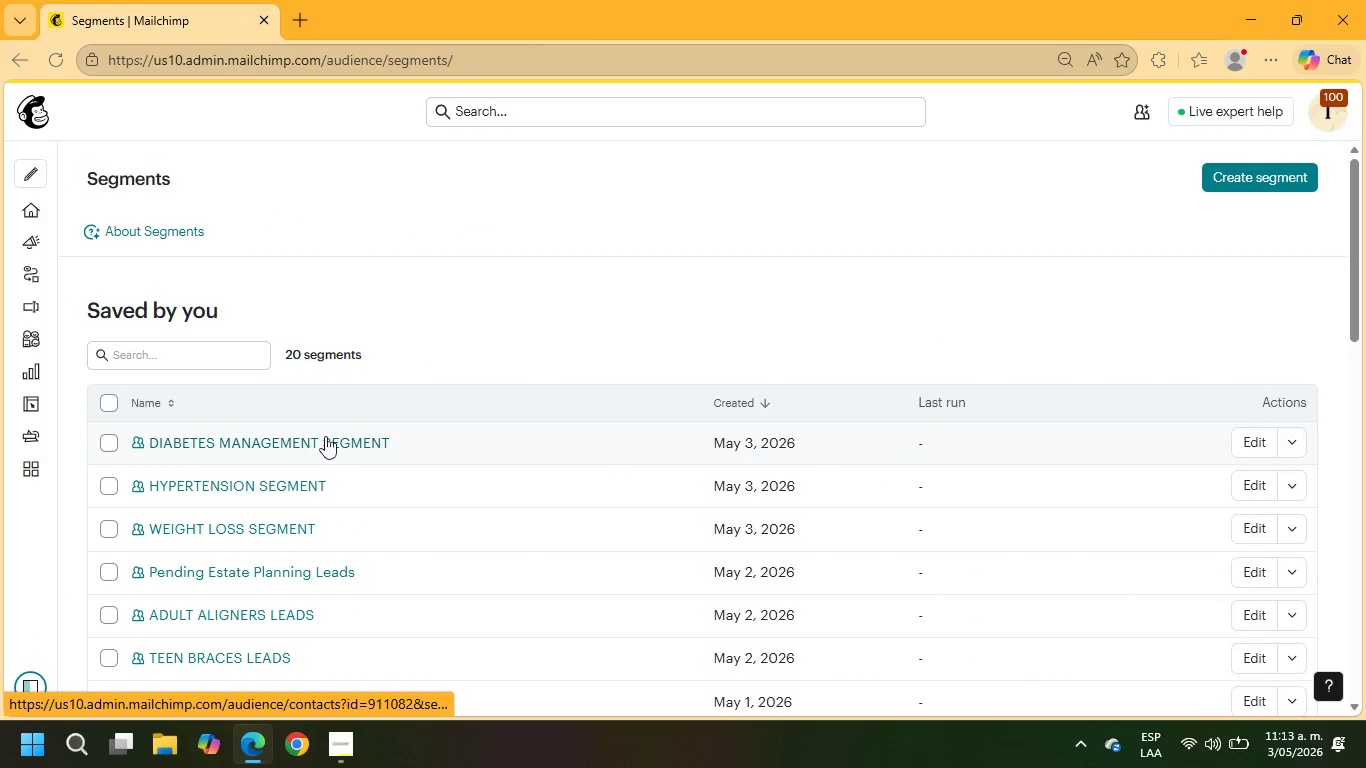 
left_click([260, 520])
 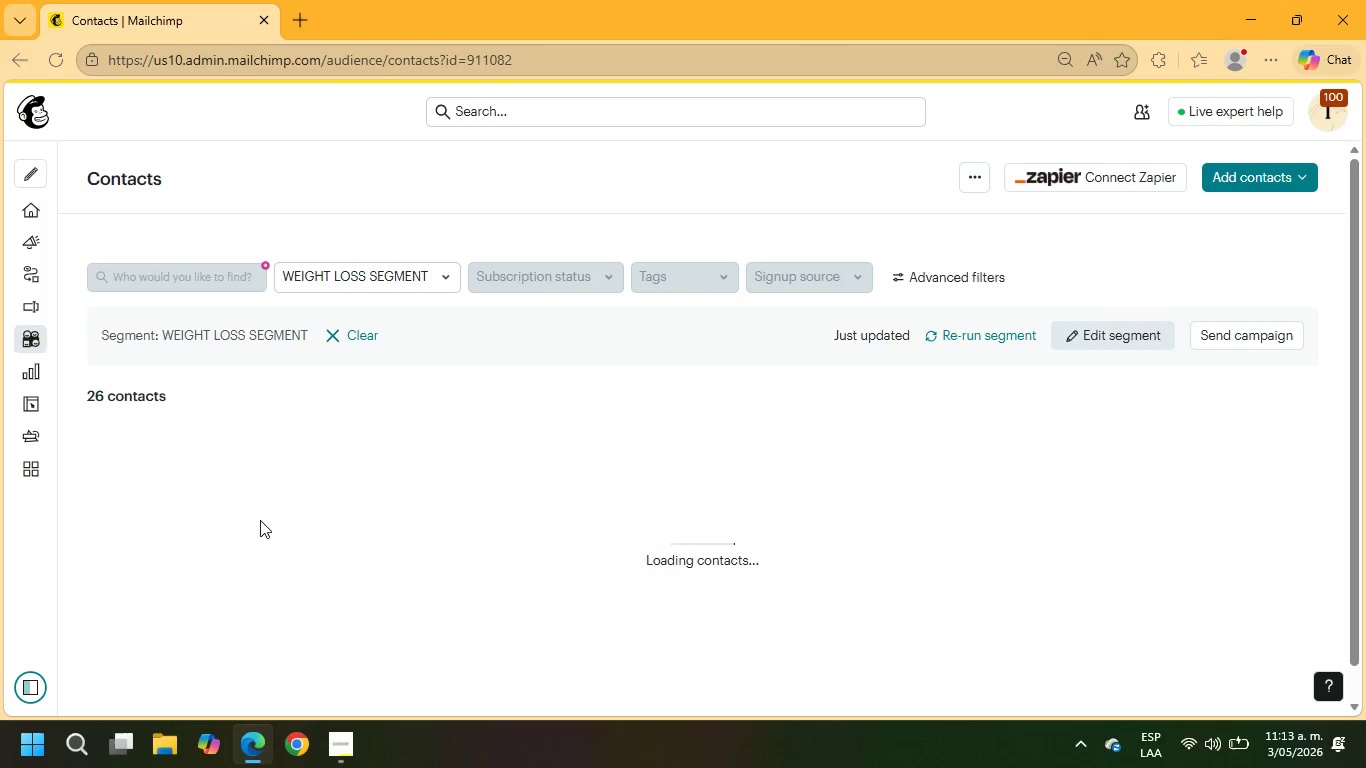 
wait(6.2)
 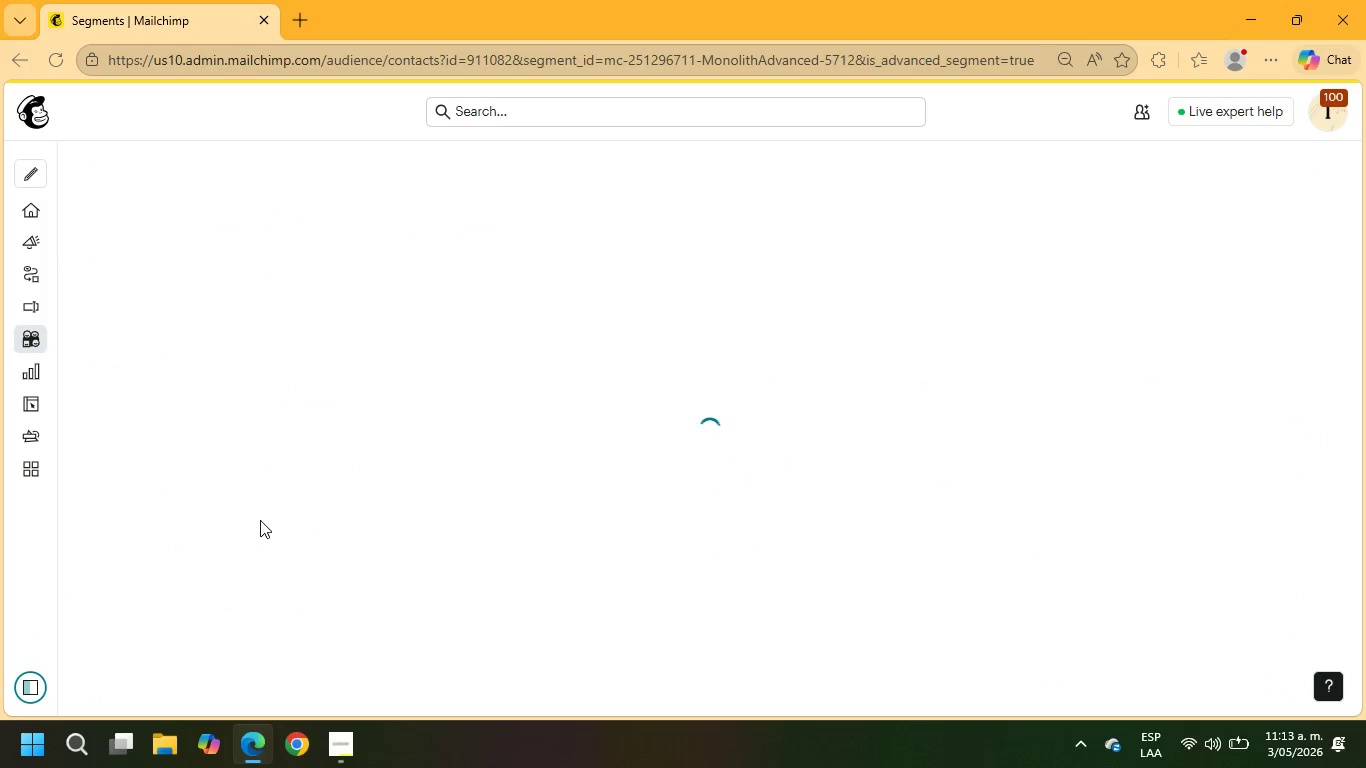 
left_click([1126, 340])
 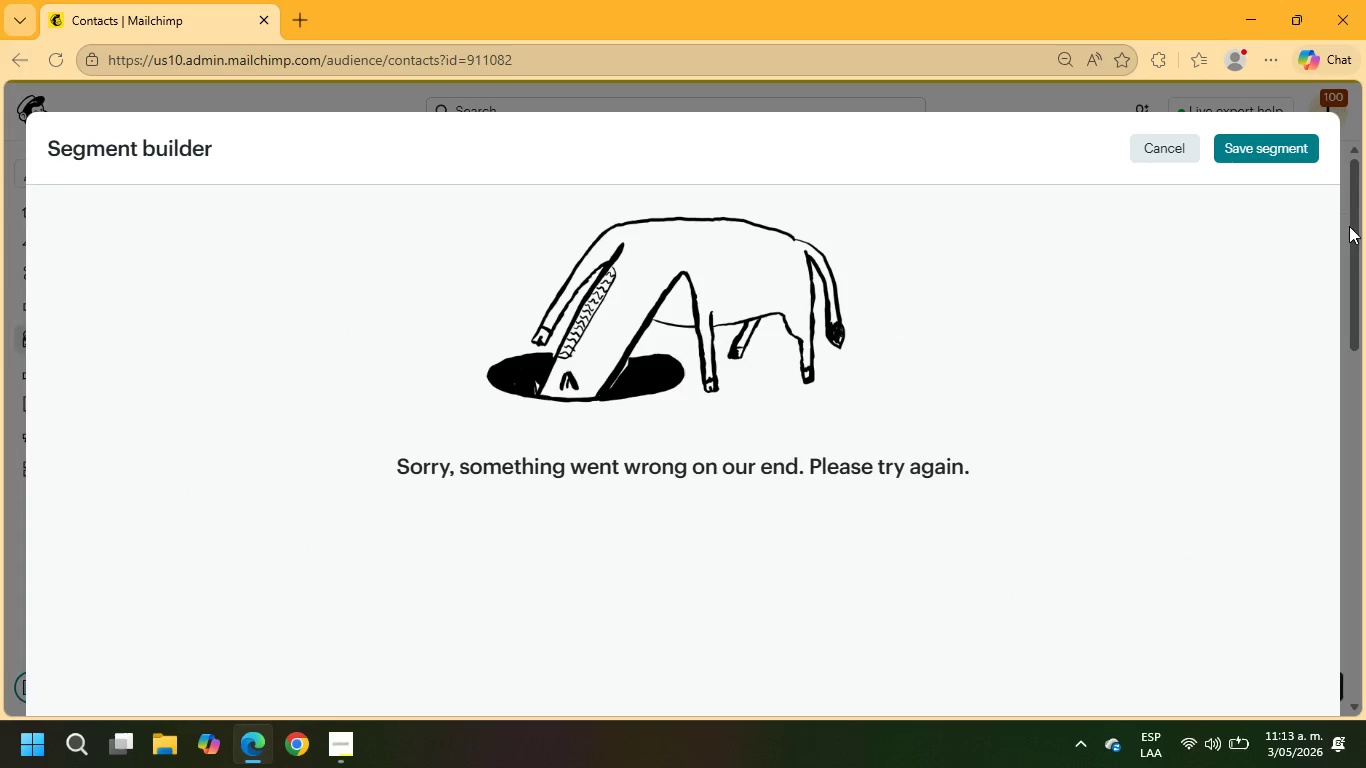 
left_click([1176, 140])
 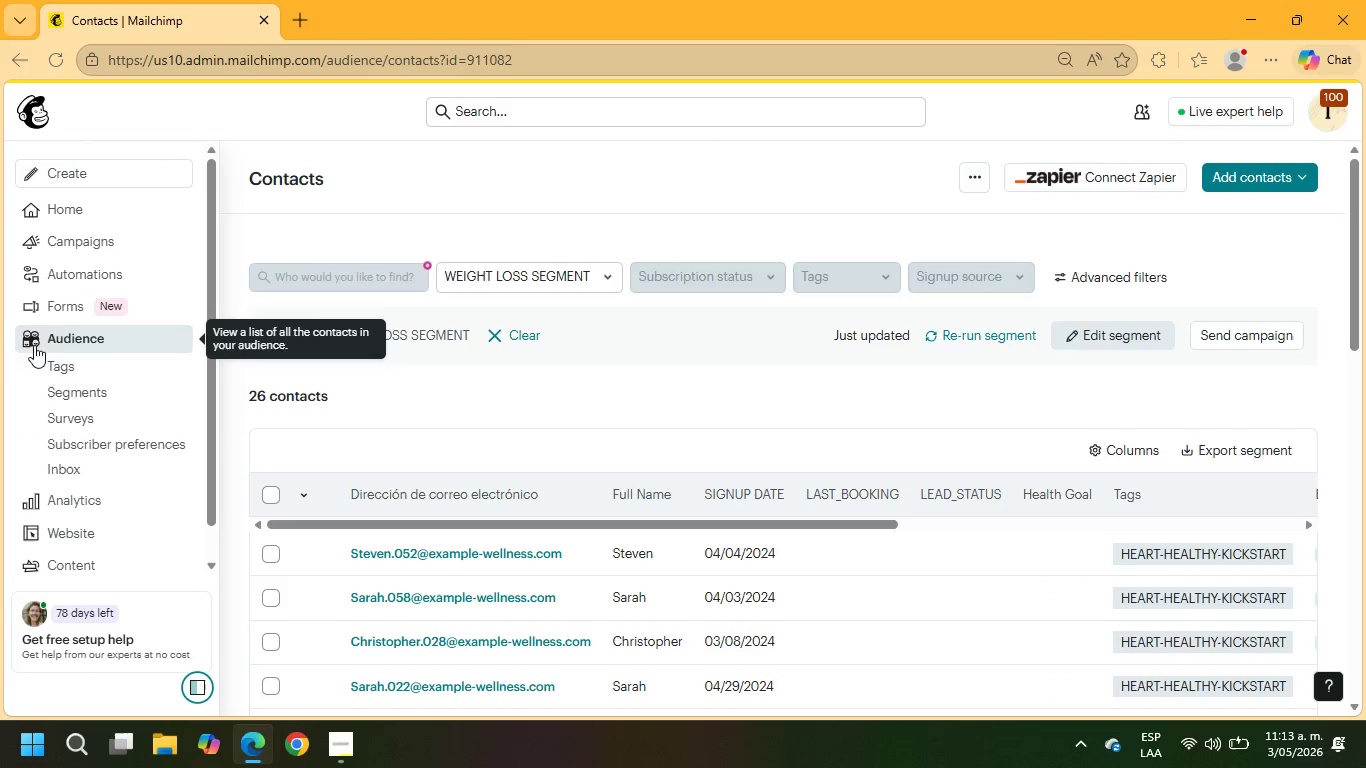 
left_click([53, 385])
 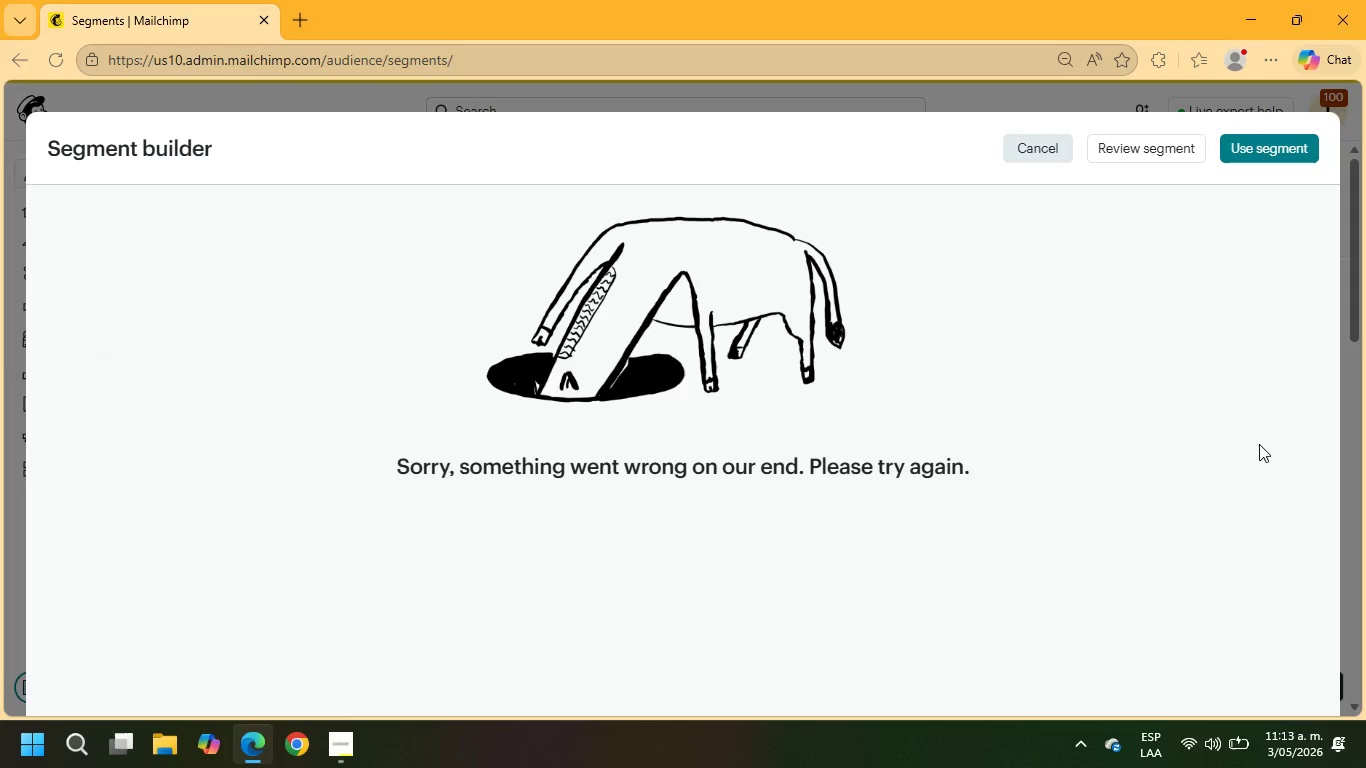 
wait(5.58)
 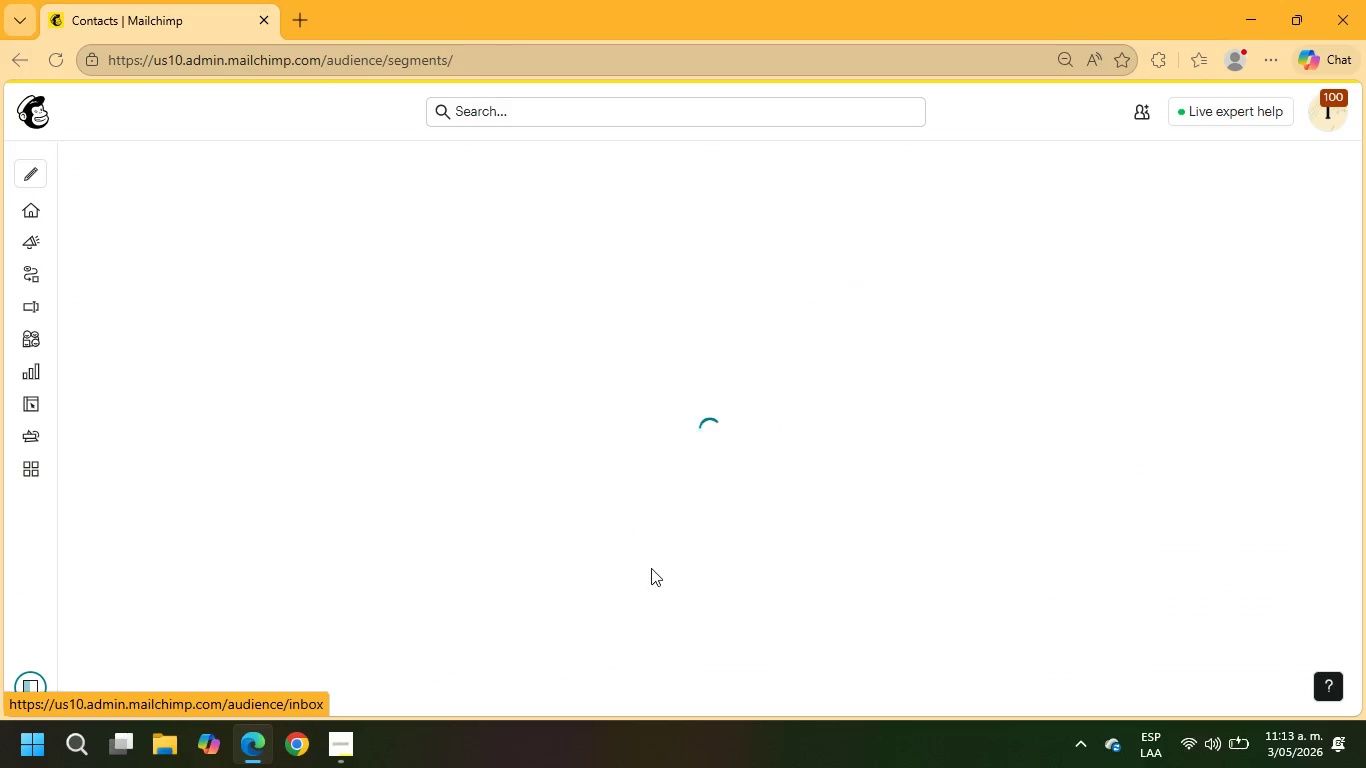 
left_click([1113, 149])
 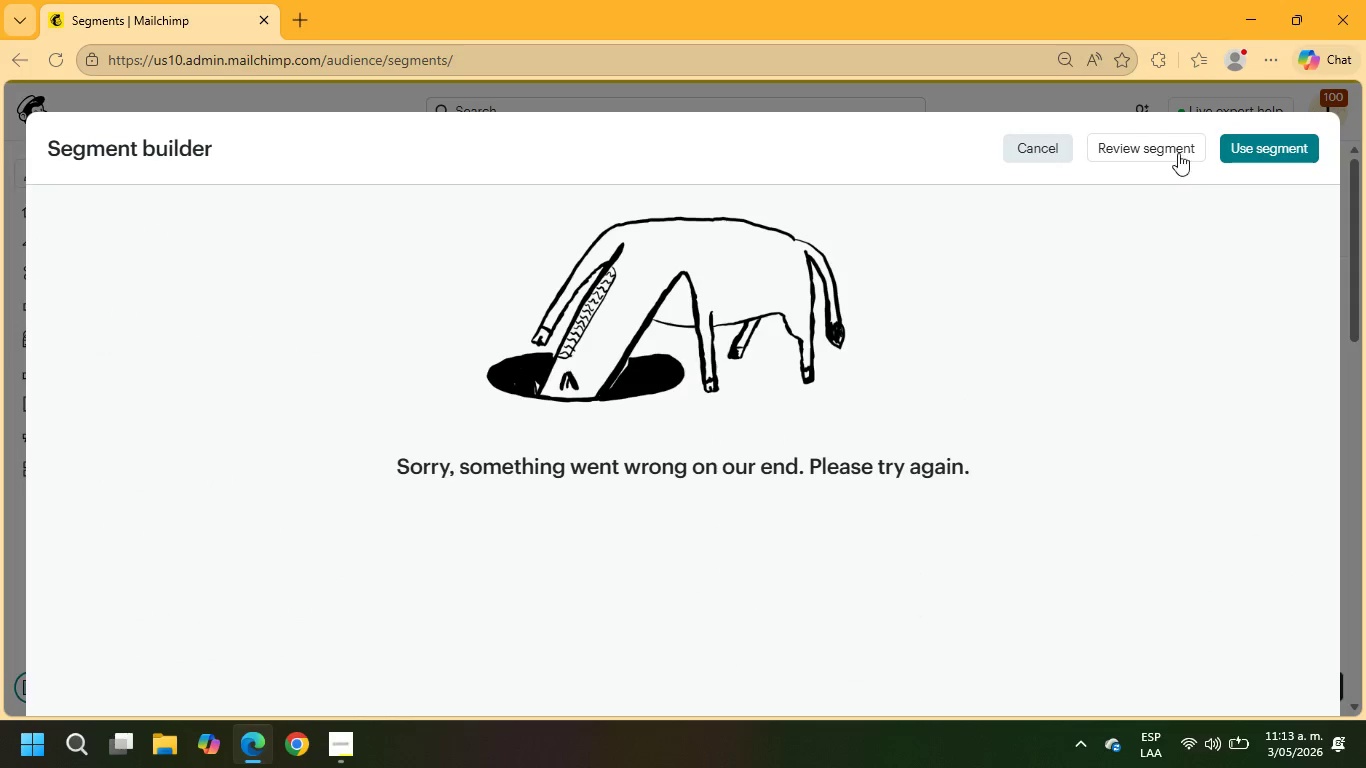 
left_click([1166, 147])
 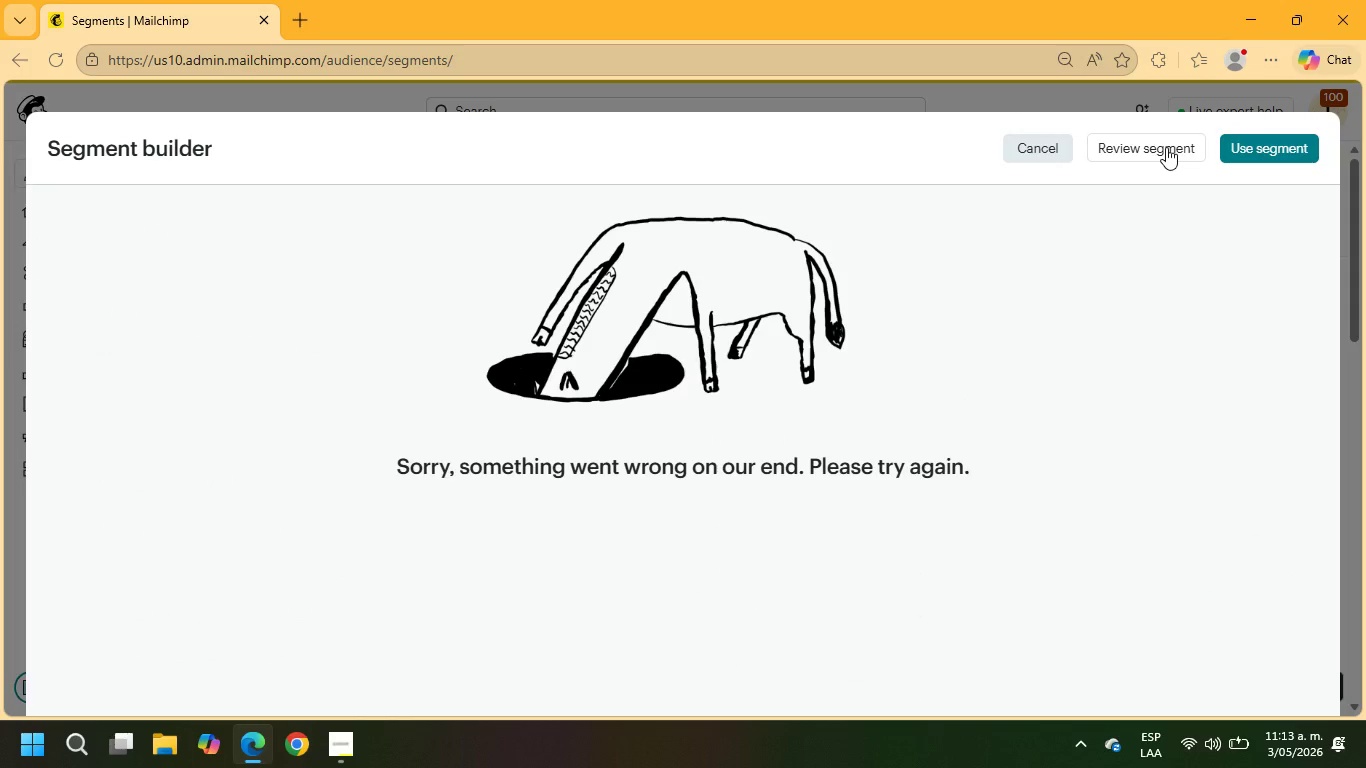 
left_click([1166, 147])
 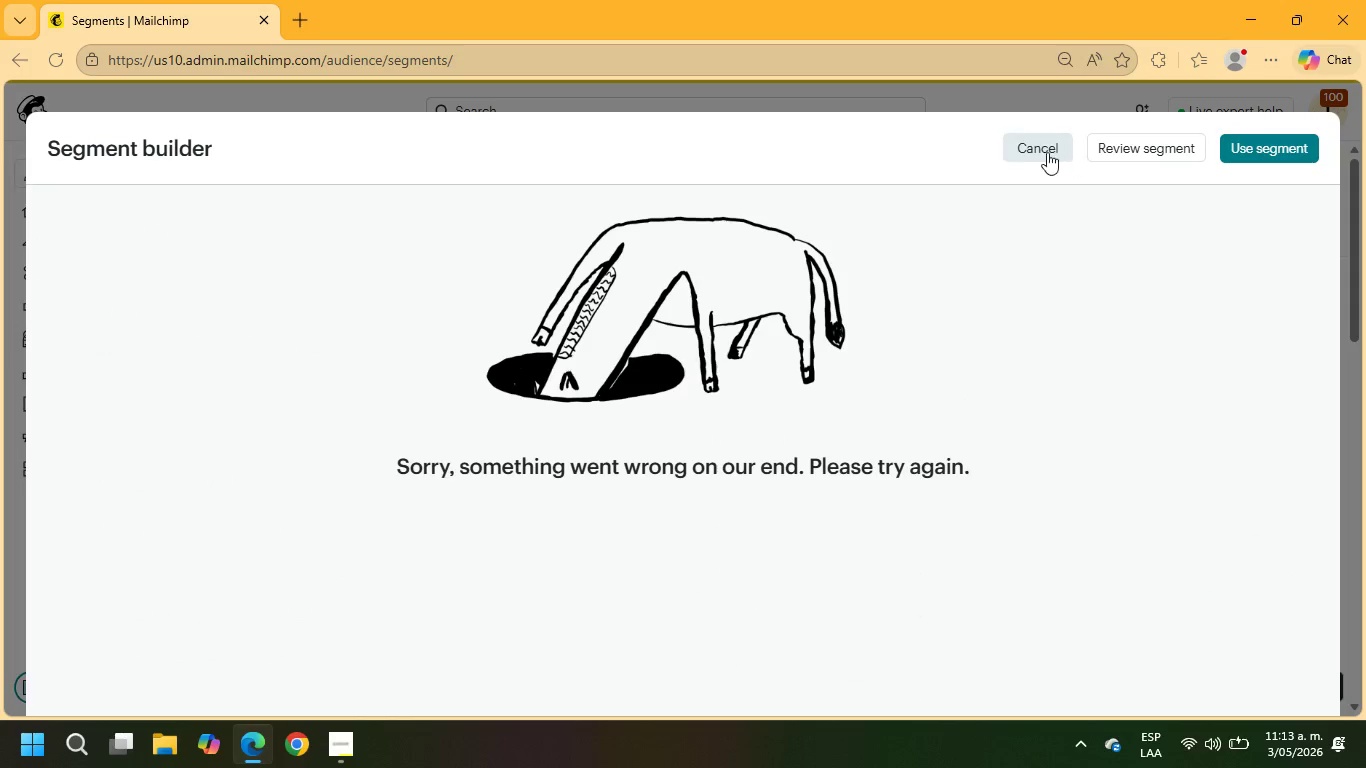 
left_click([1031, 152])
 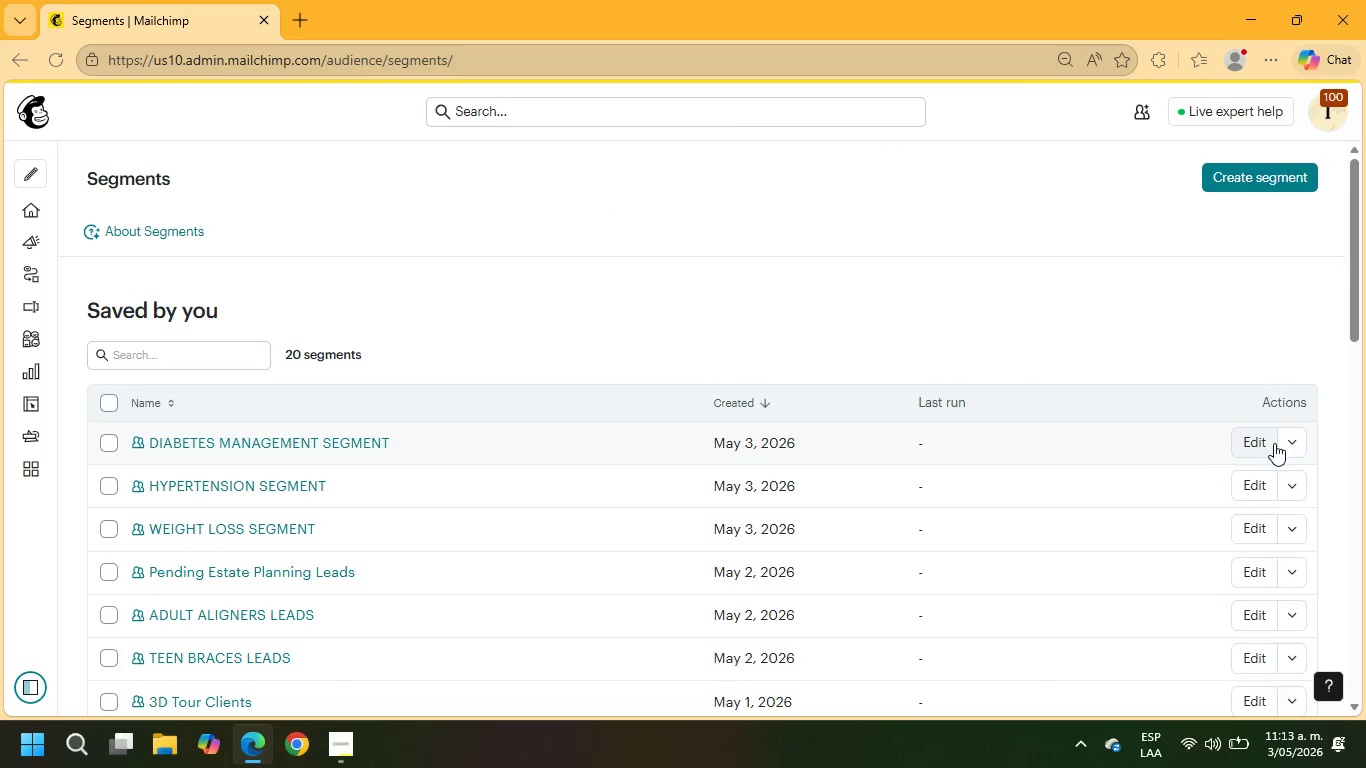 
left_click([1294, 445])
 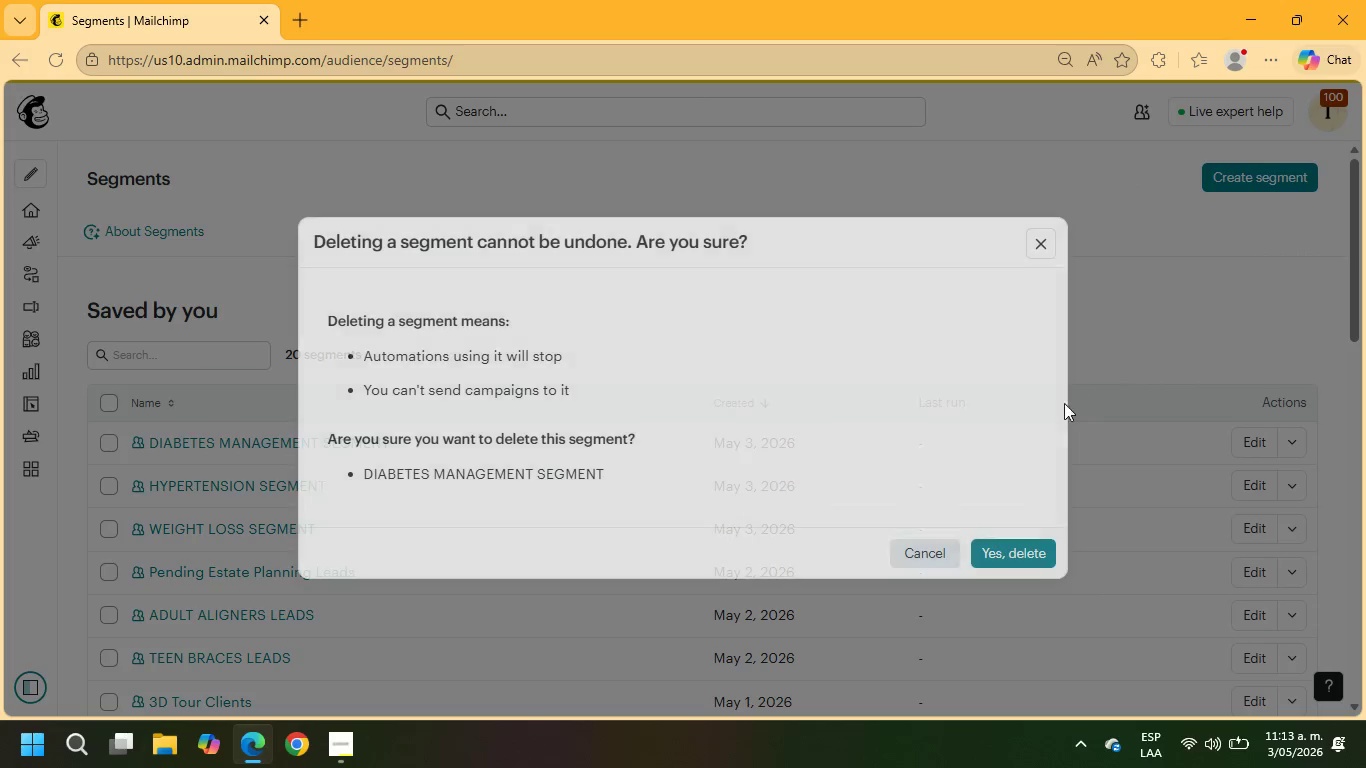 
left_click([1026, 552])
 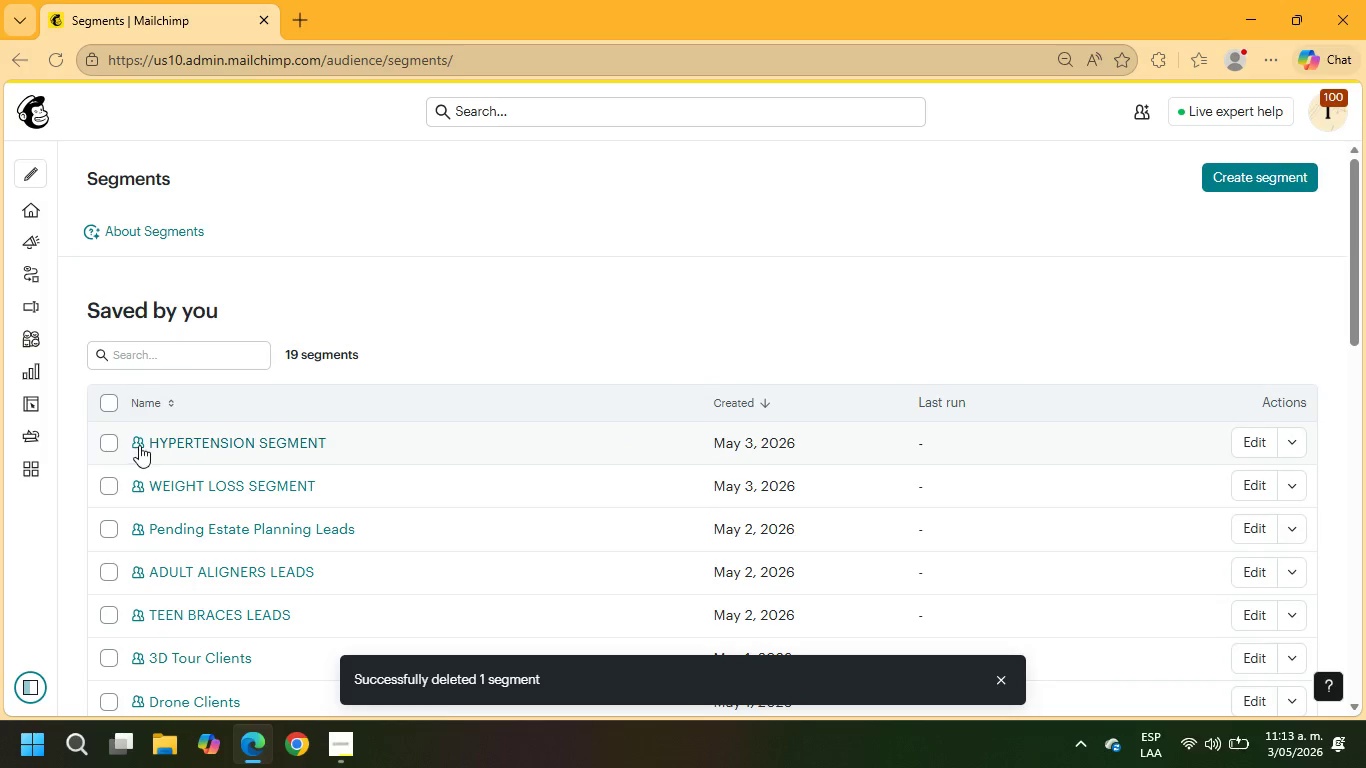 
left_click([112, 441])
 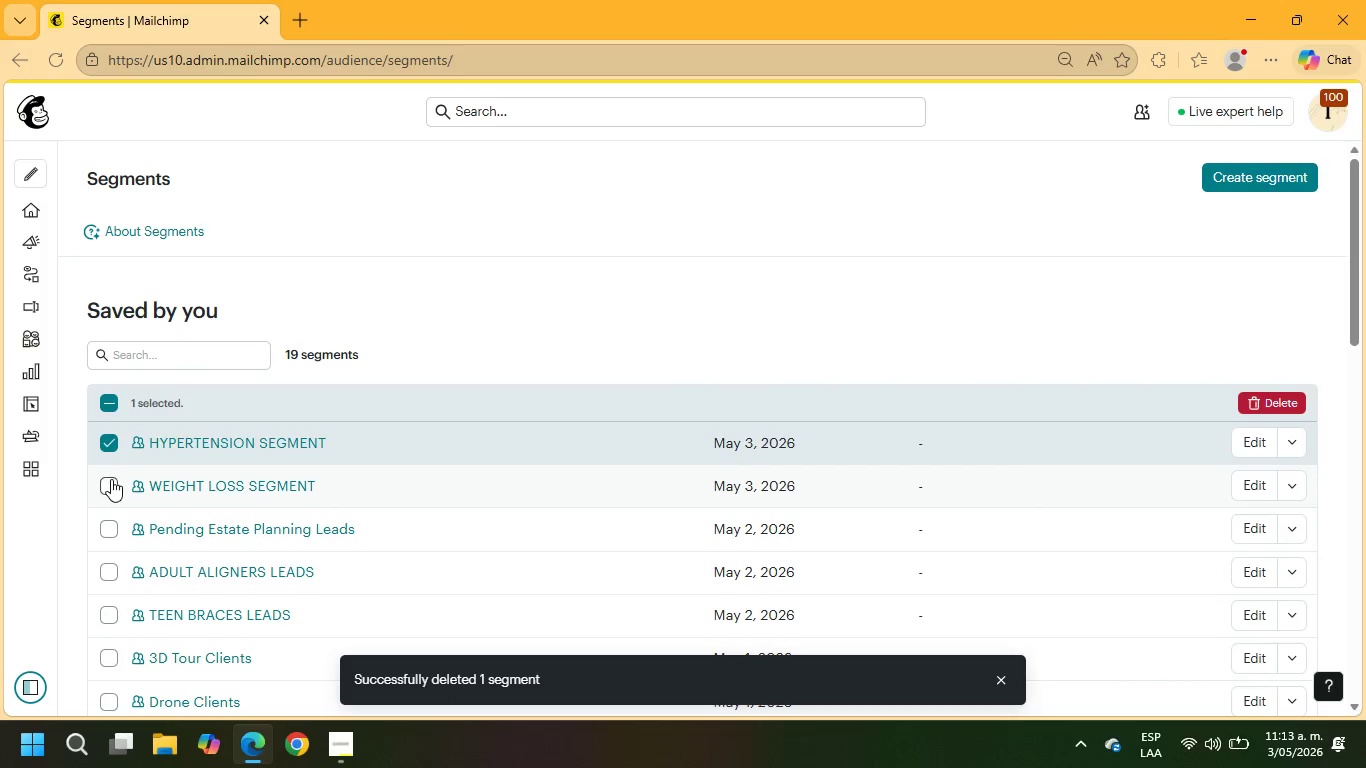 
left_click([111, 484])
 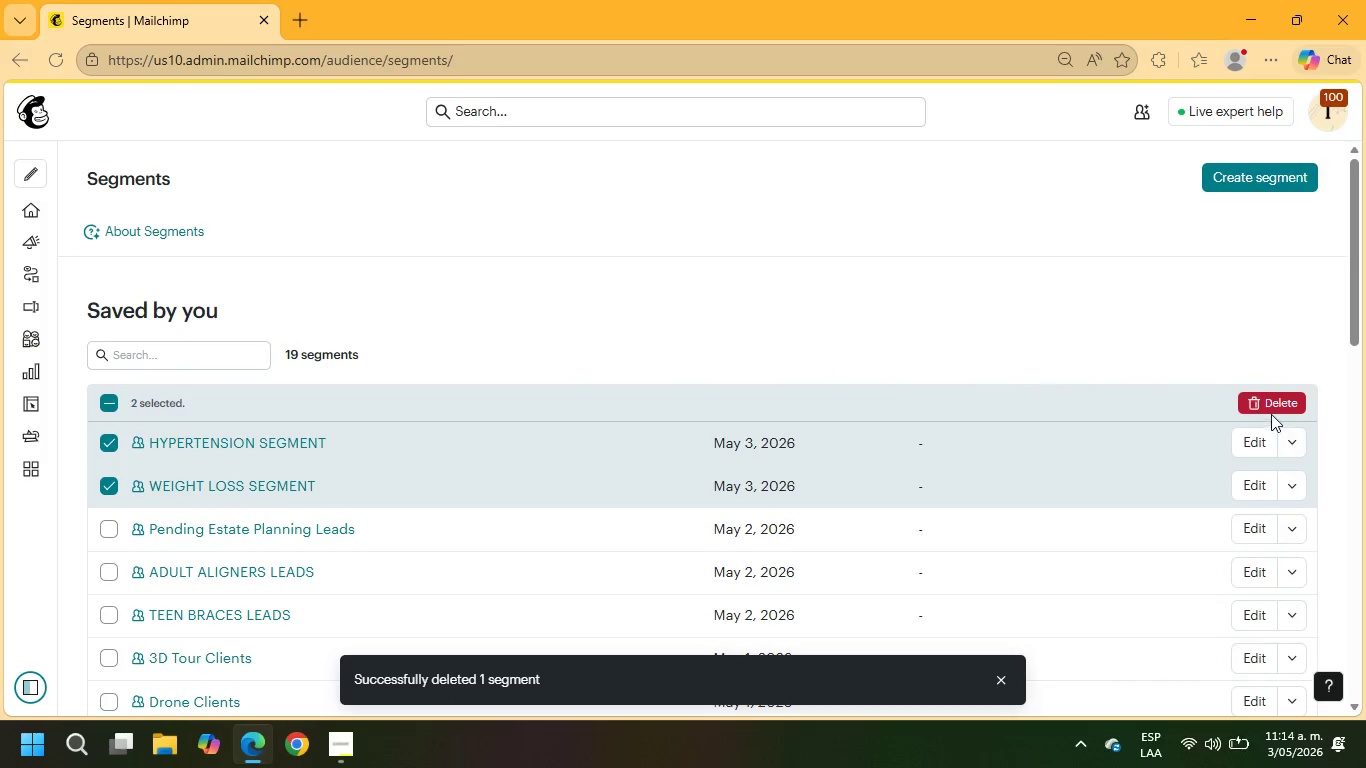 
left_click([1269, 410])
 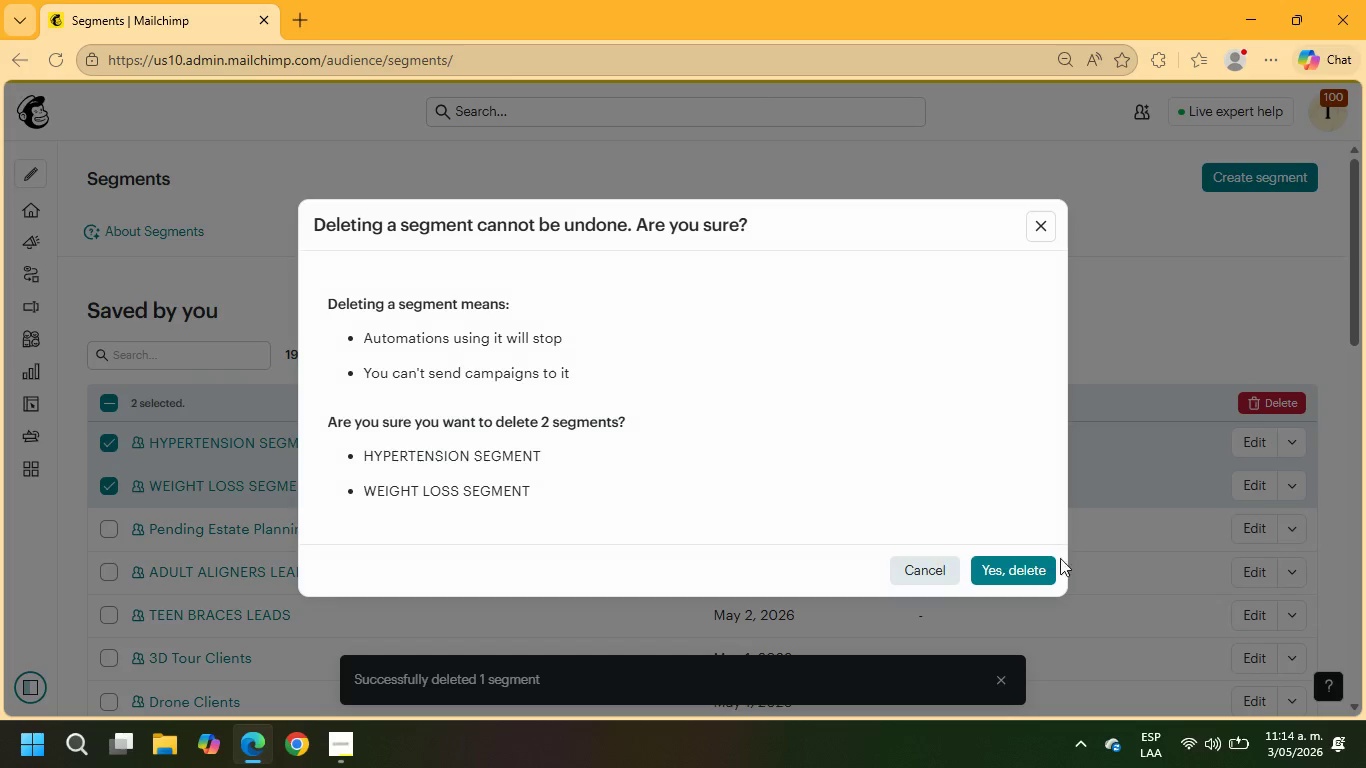 
left_click([1017, 567])
 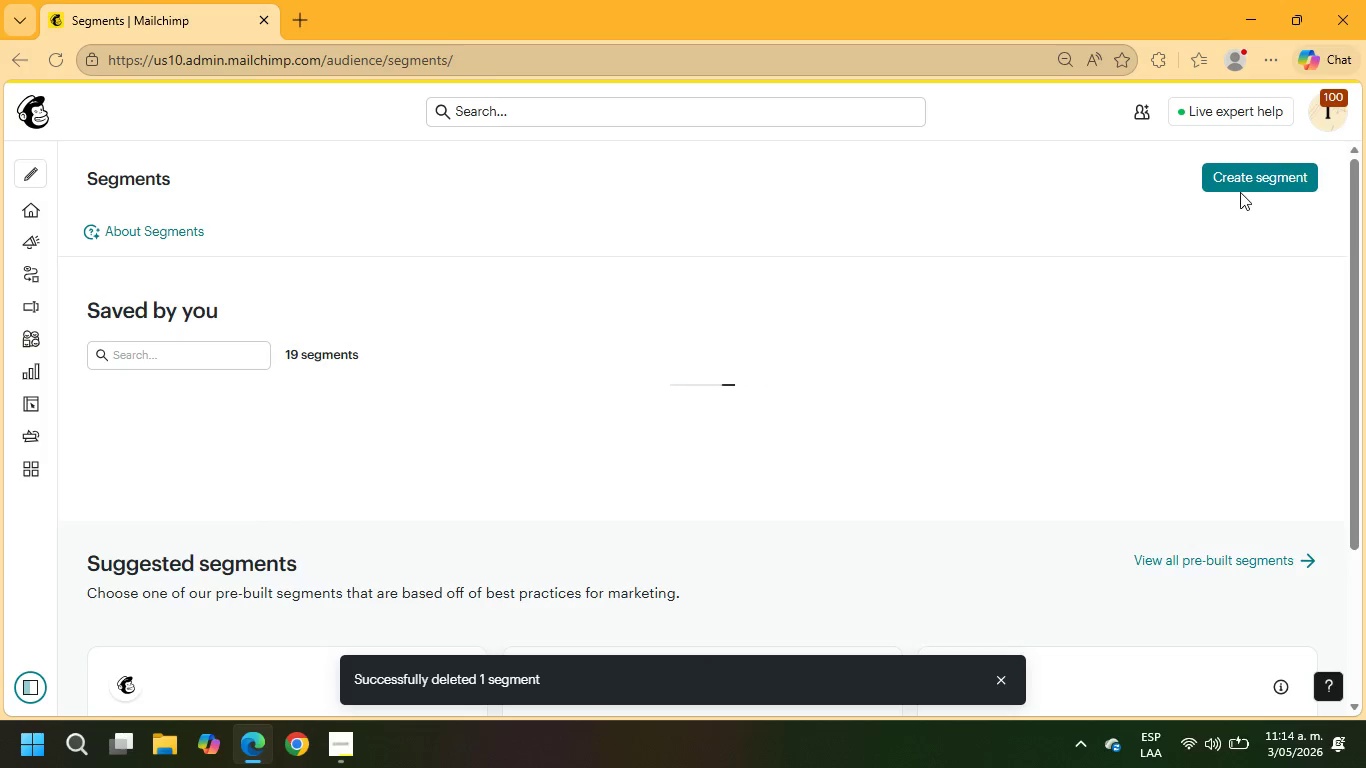 
left_click([1243, 180])
 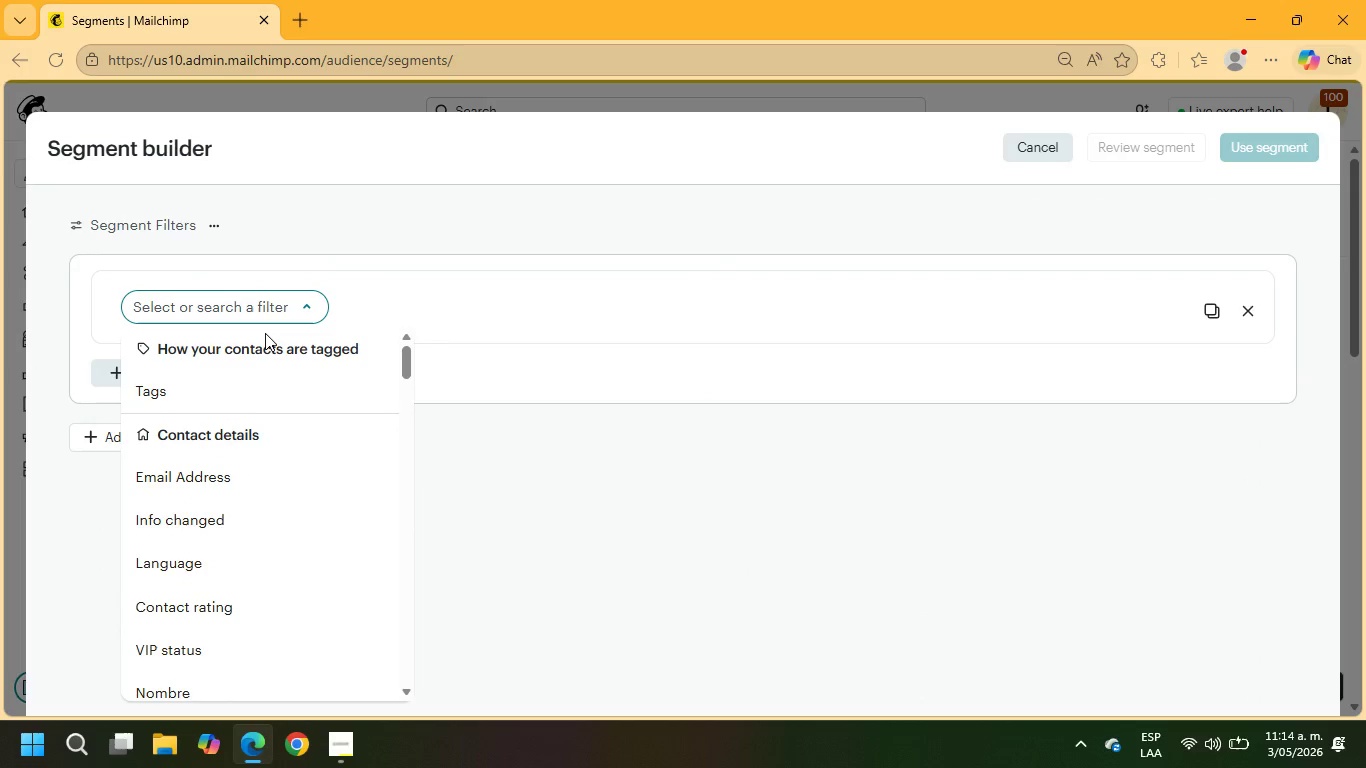 
type(weight)
key(Backspace)
key(Backspace)
key(Backspace)
key(Backspace)
key(Backspace)
key(Backspace)
 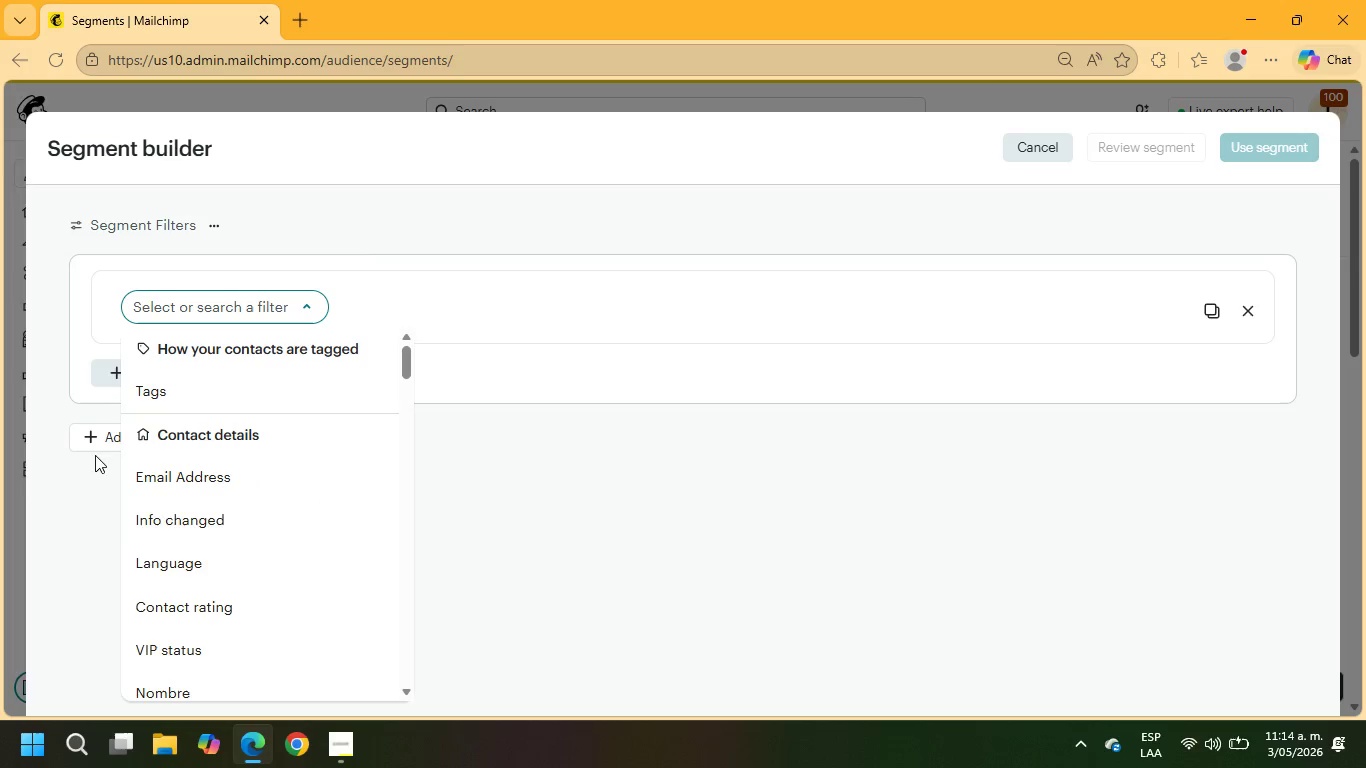 
scroll: coordinate [256, 449], scroll_direction: down, amount: 15.0
 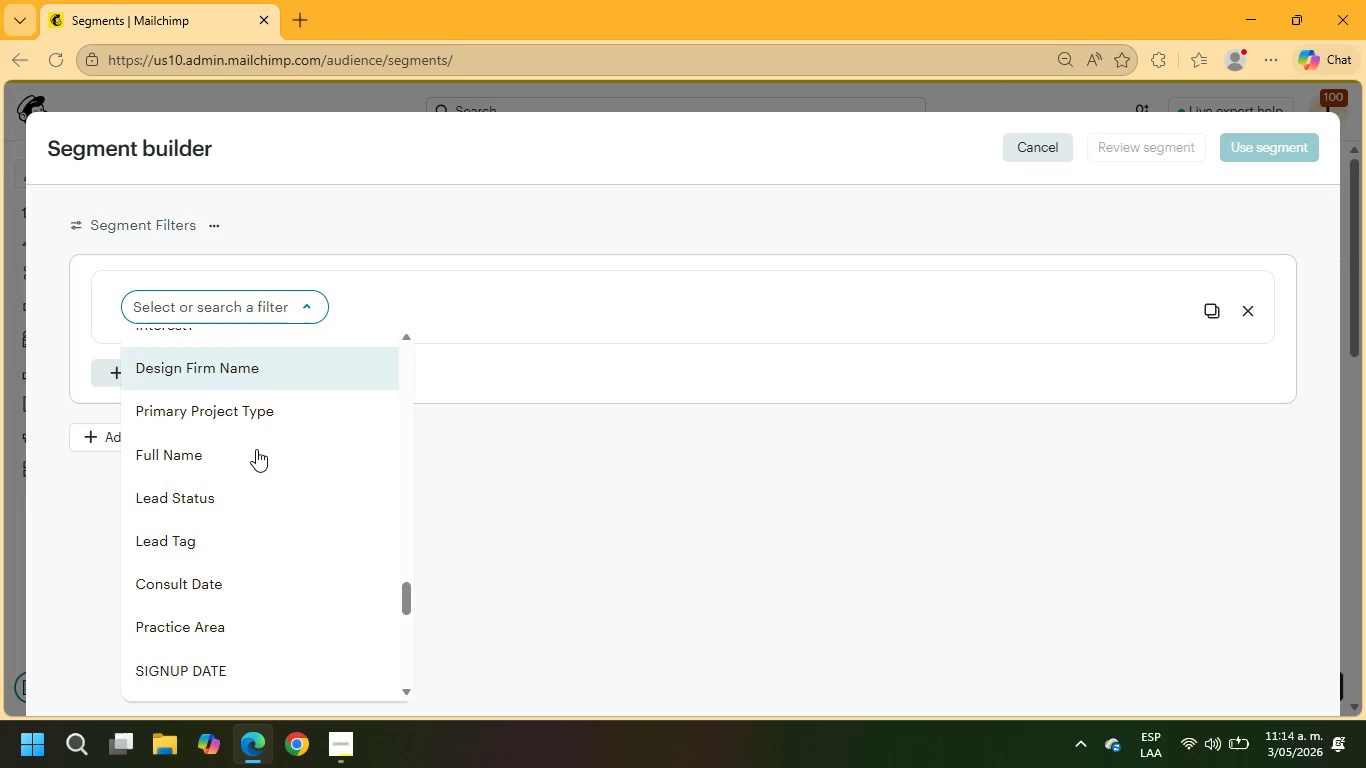 
left_click([230, 495])
 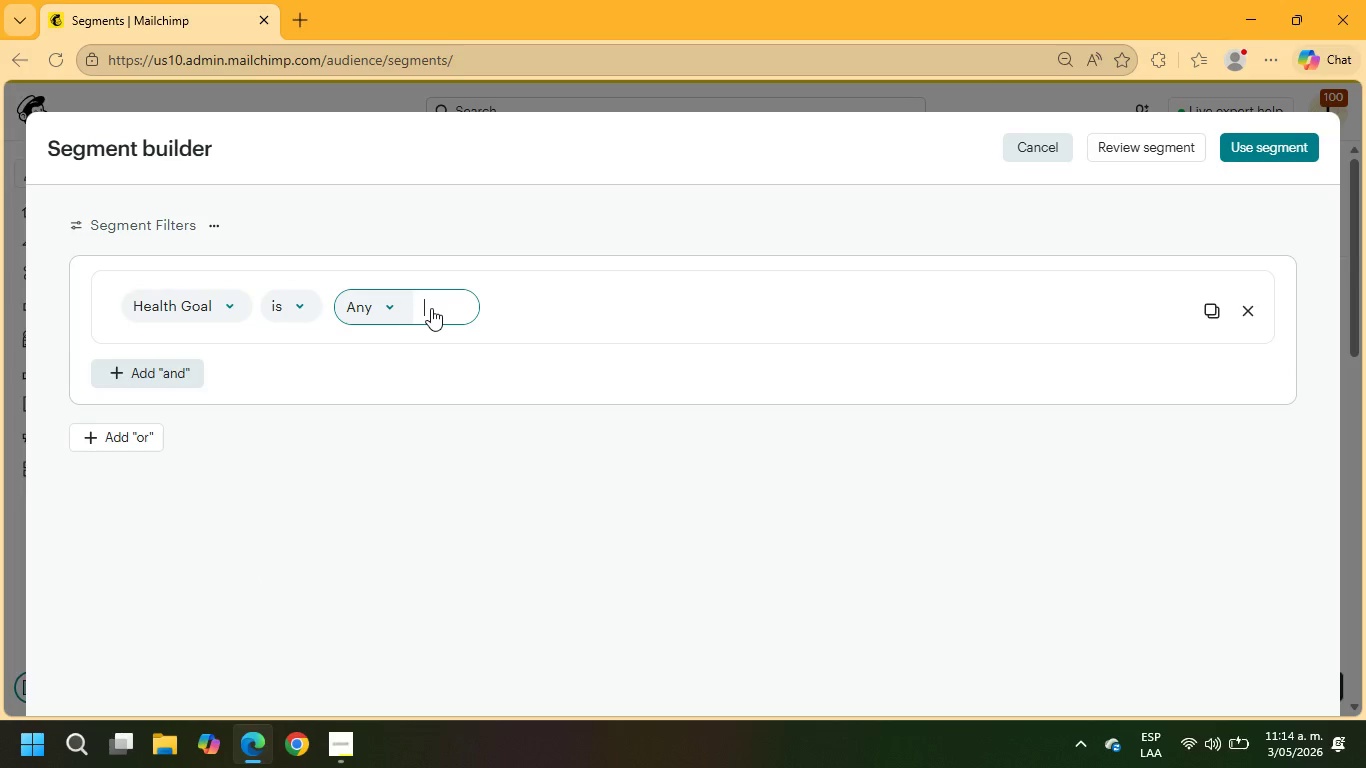 
type(Weight)
 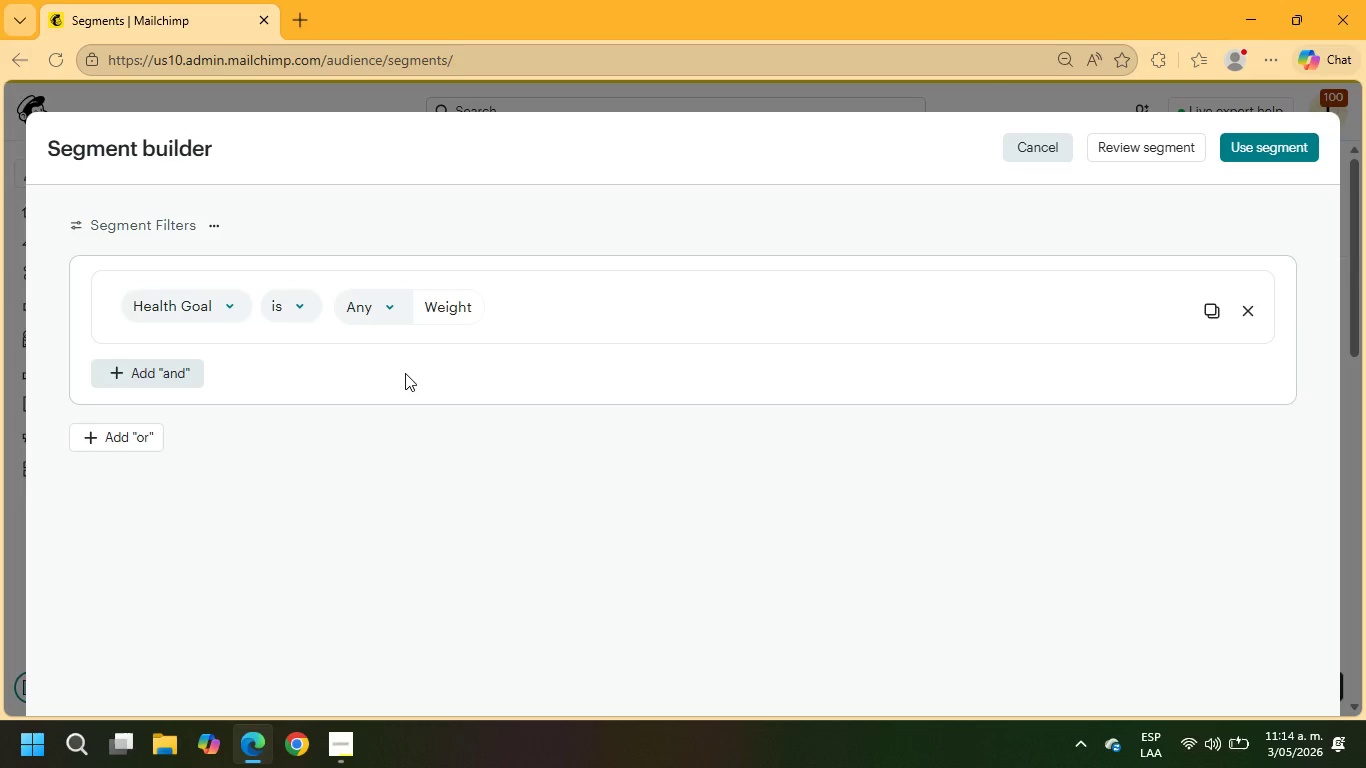 
wait(15.3)
 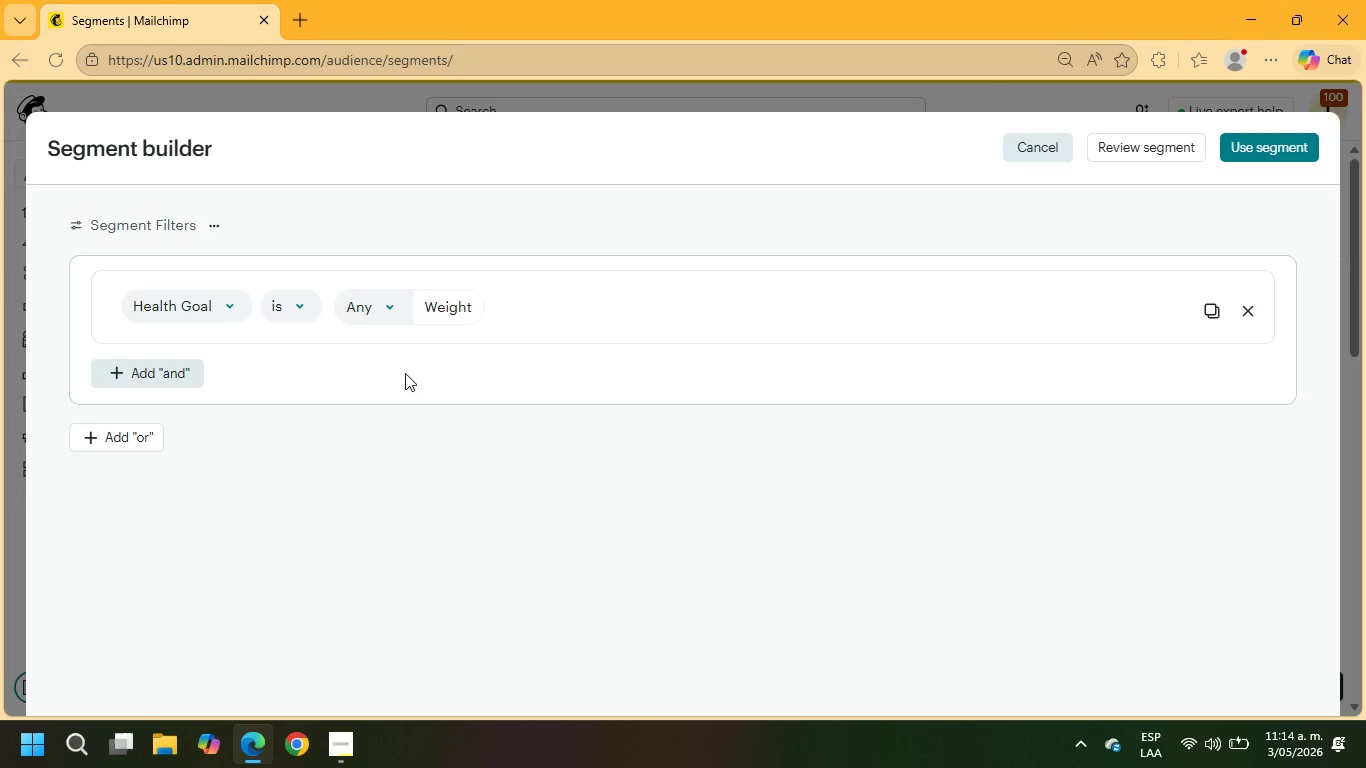 
left_click([384, 391])
 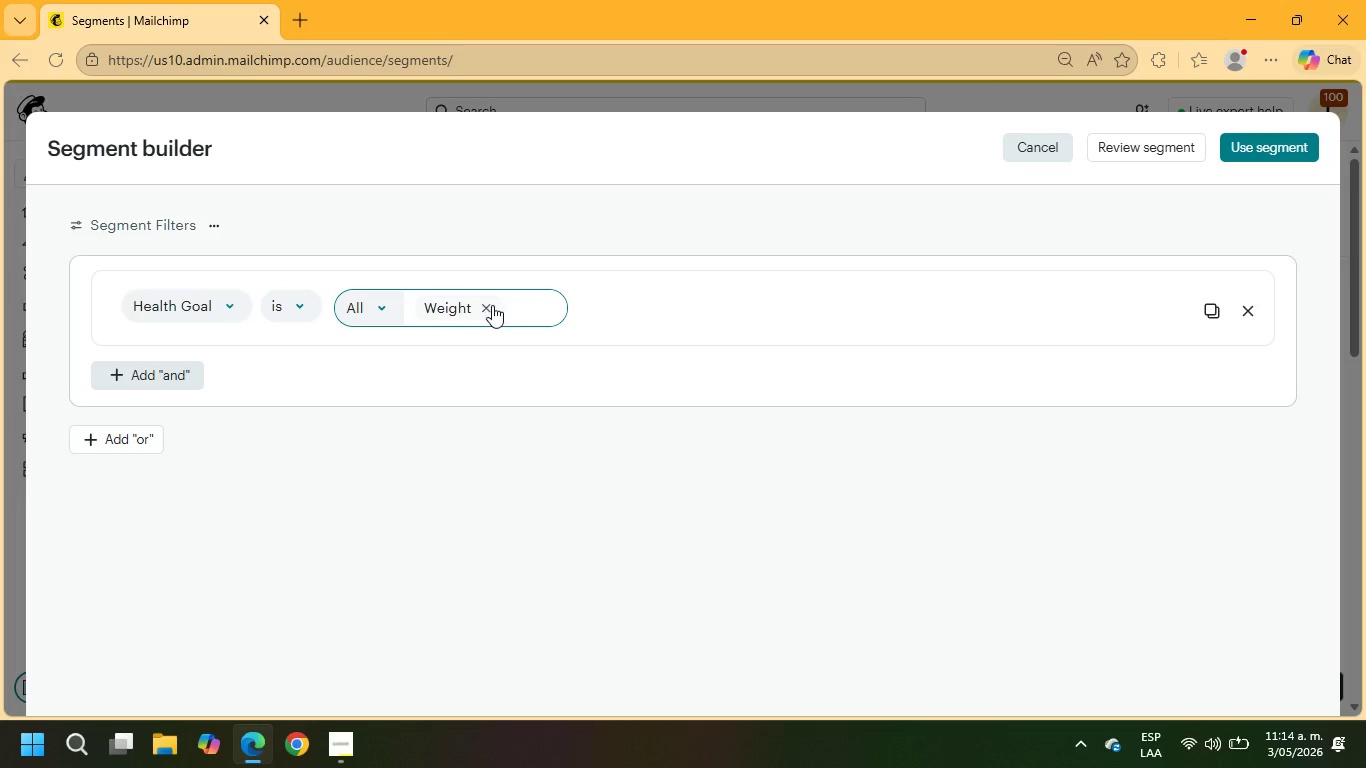 
left_click([490, 304])
 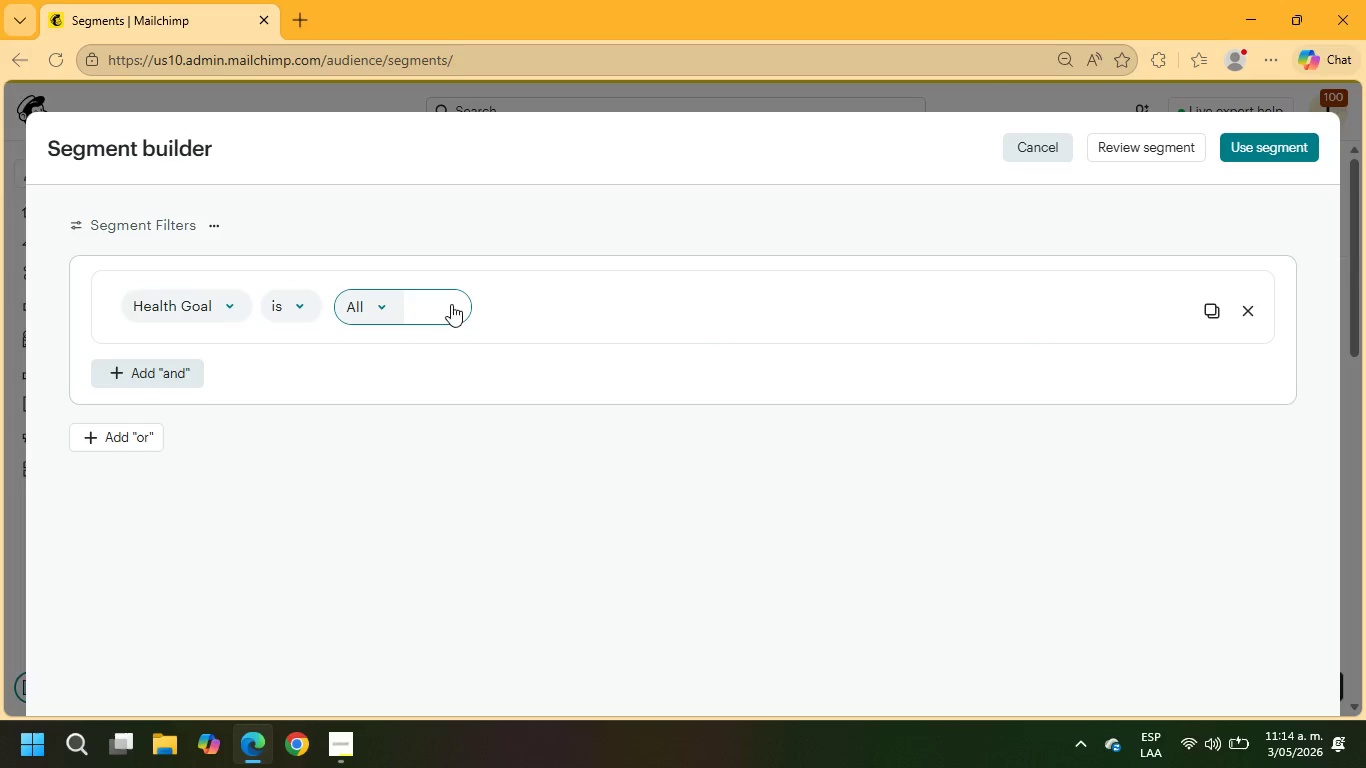 
left_click([430, 304])
 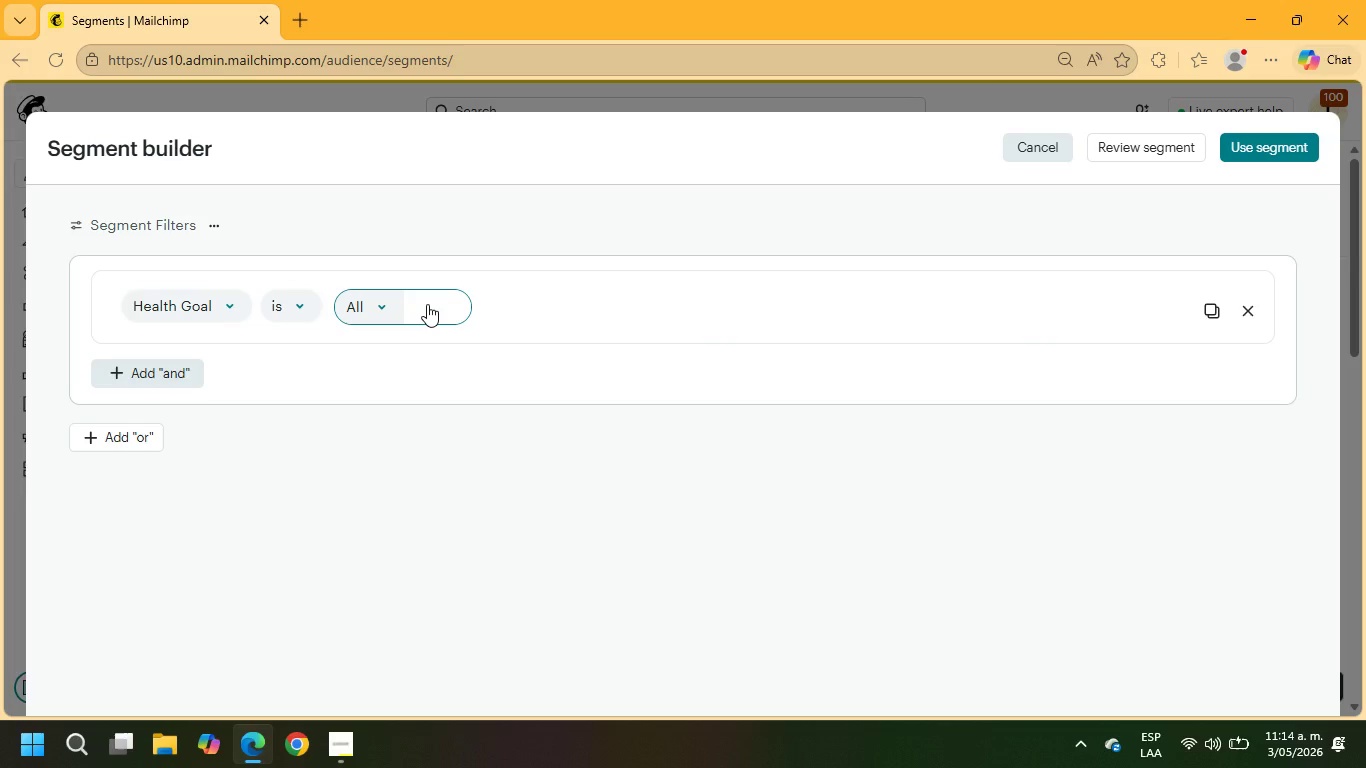 
type(Weight Loss)
 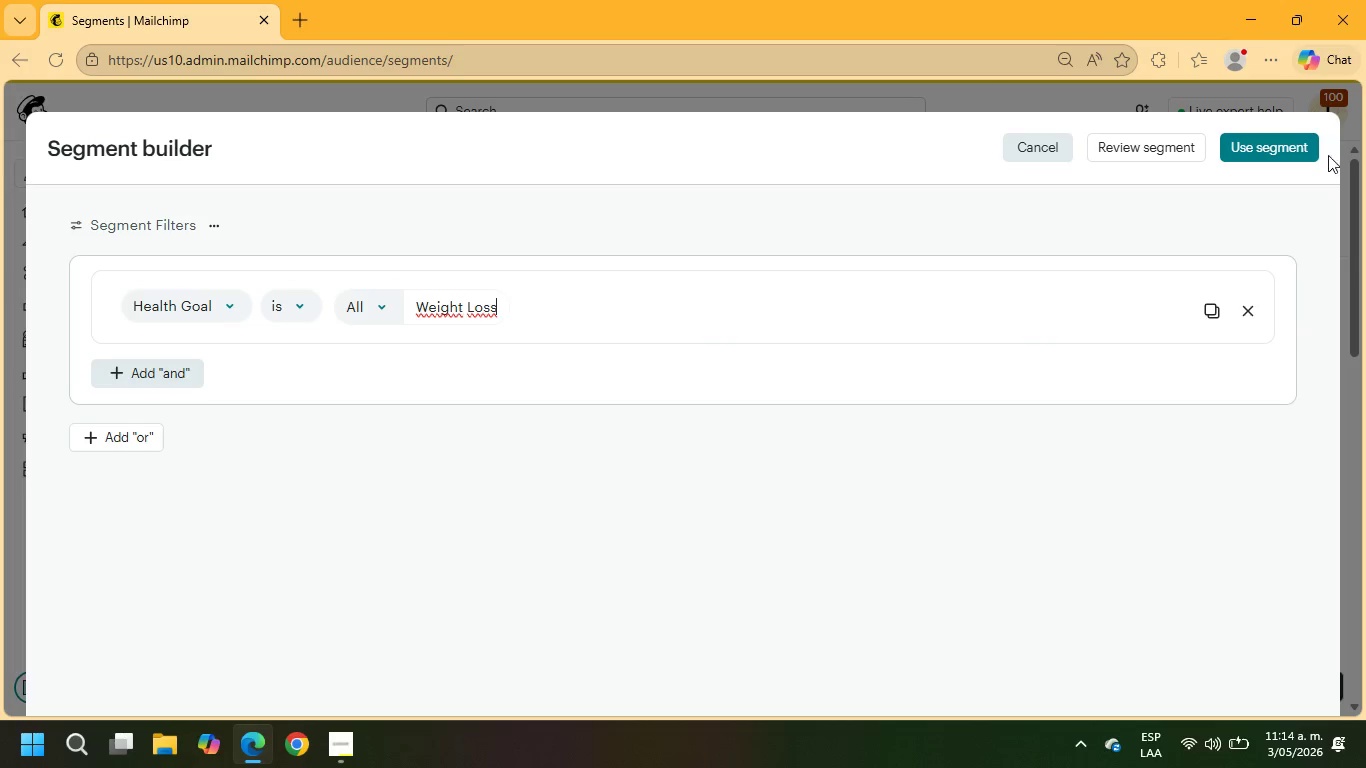 
left_click([1294, 148])
 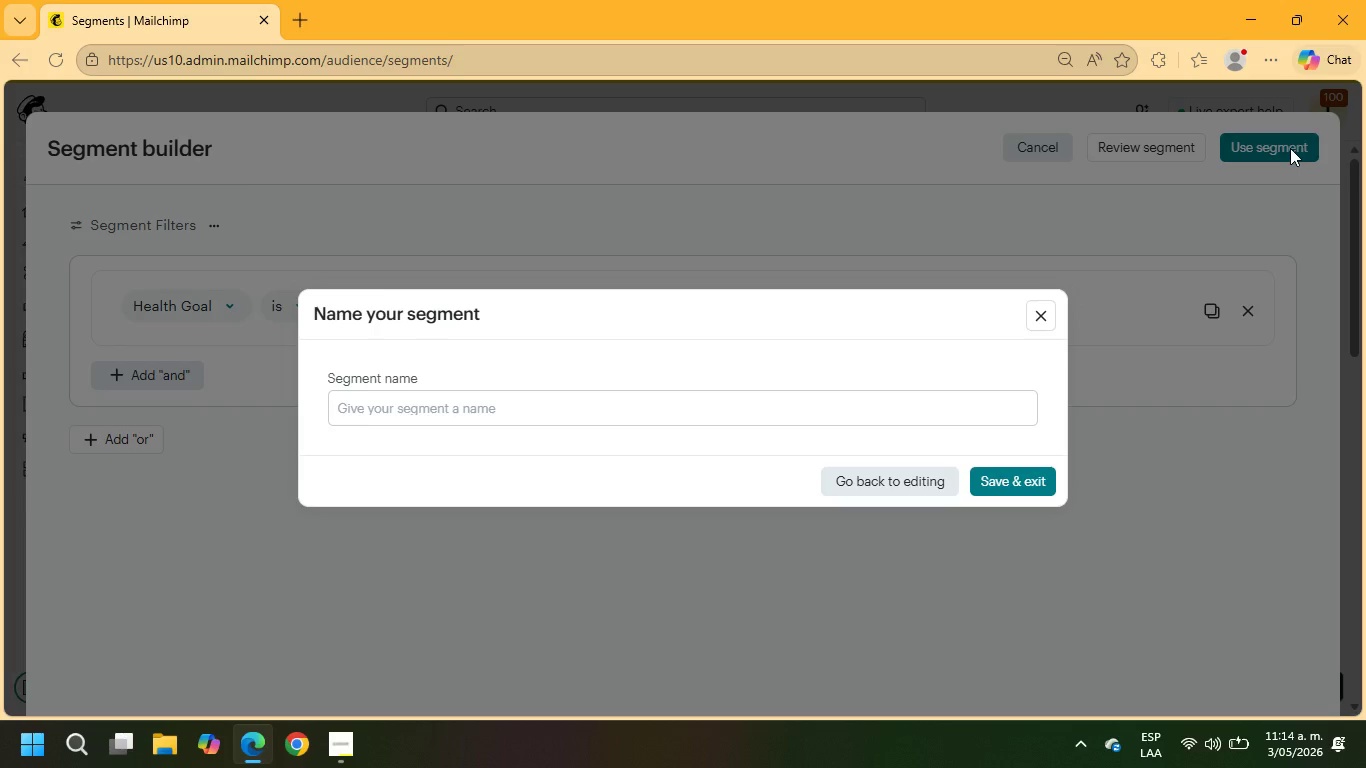 
wait(9.11)
 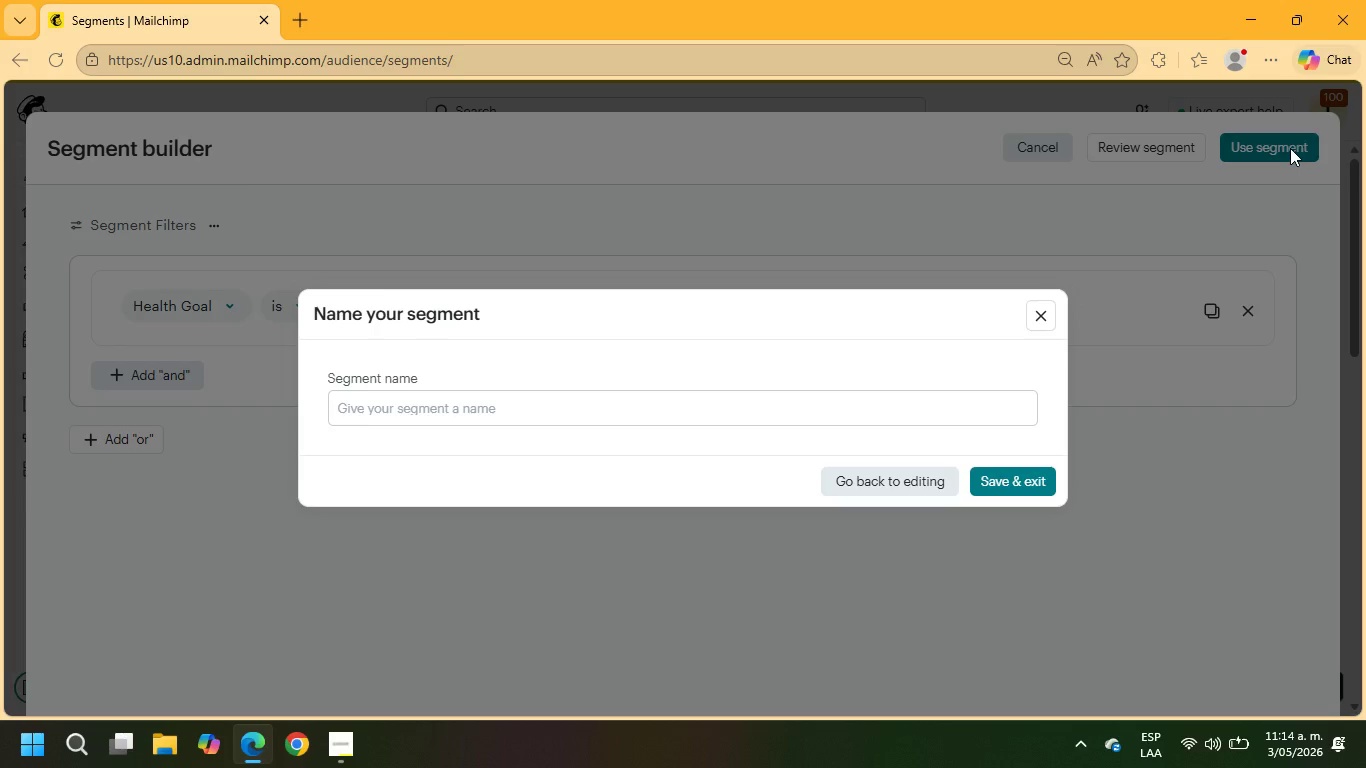 
left_click([465, 397])
 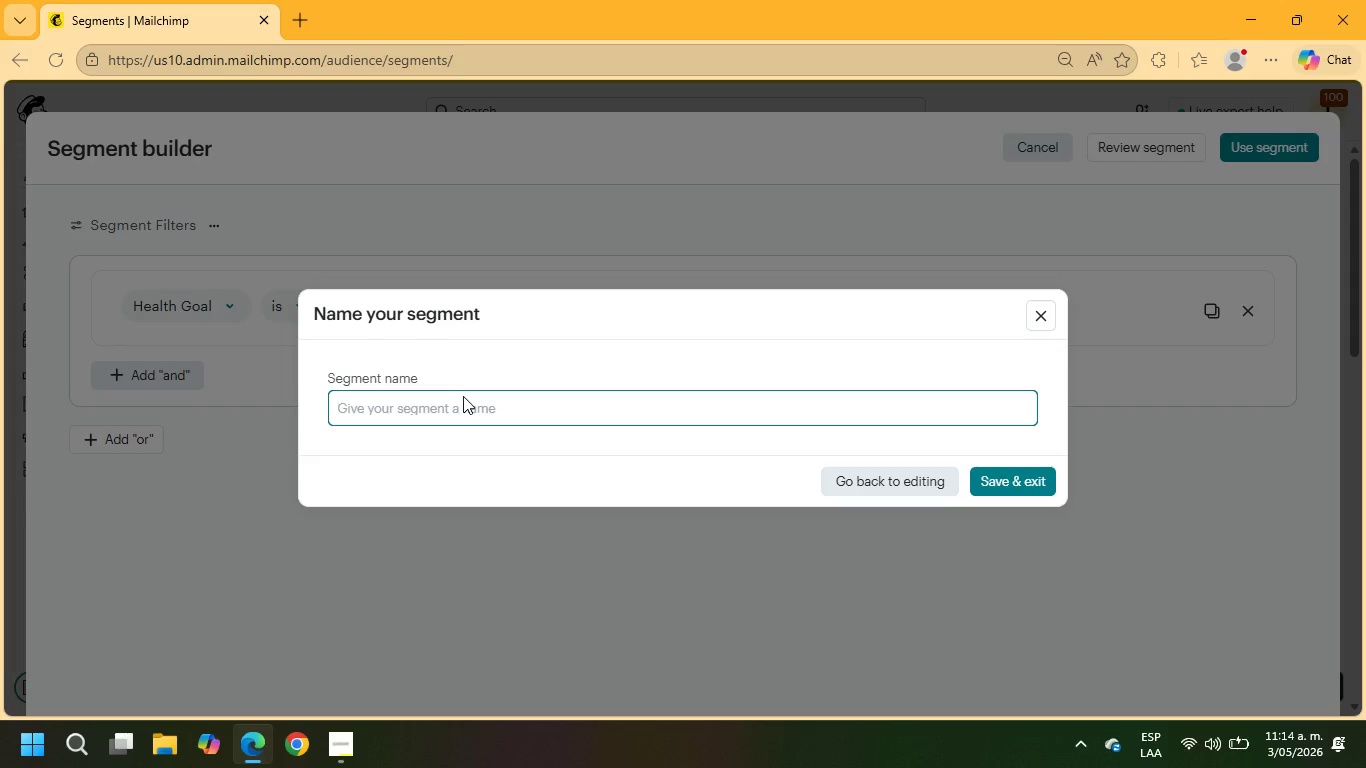 
type(Weight Loss Segment)
 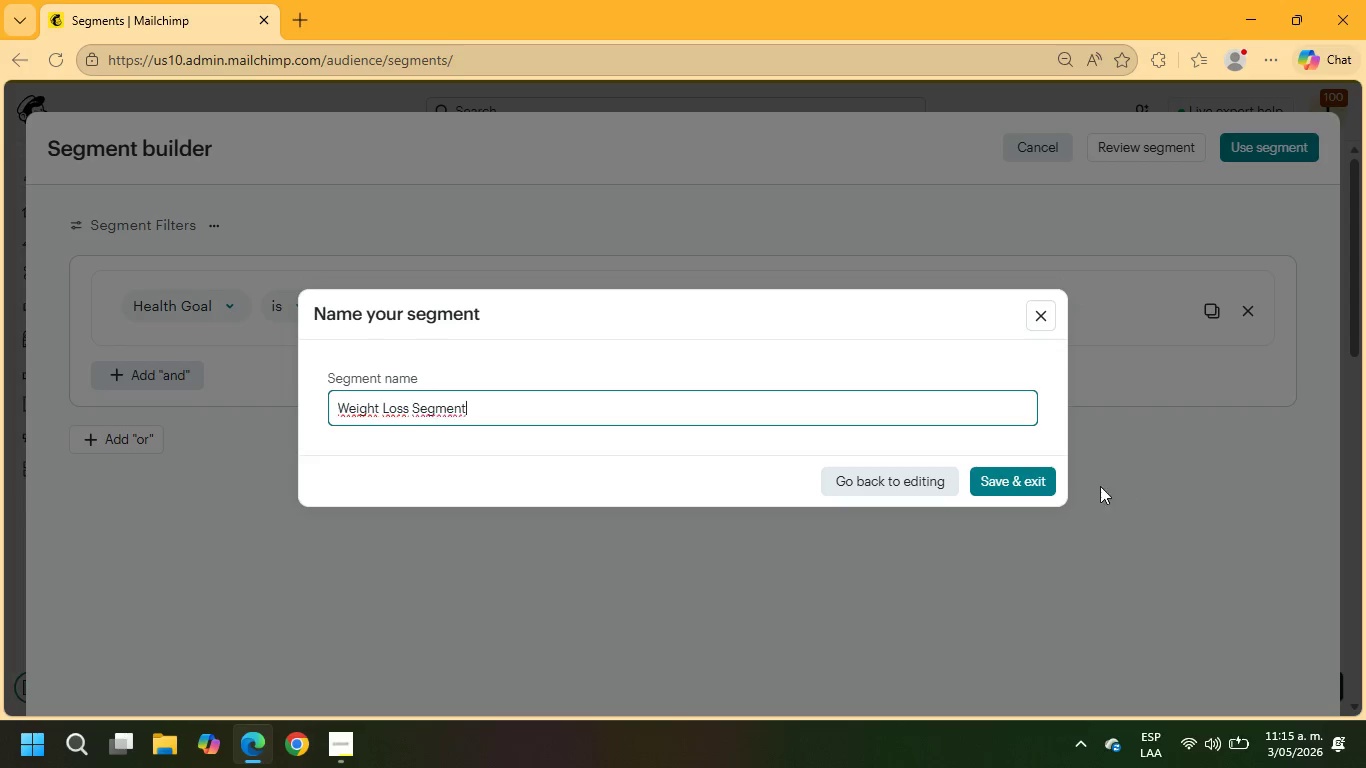 
left_click([1032, 475])
 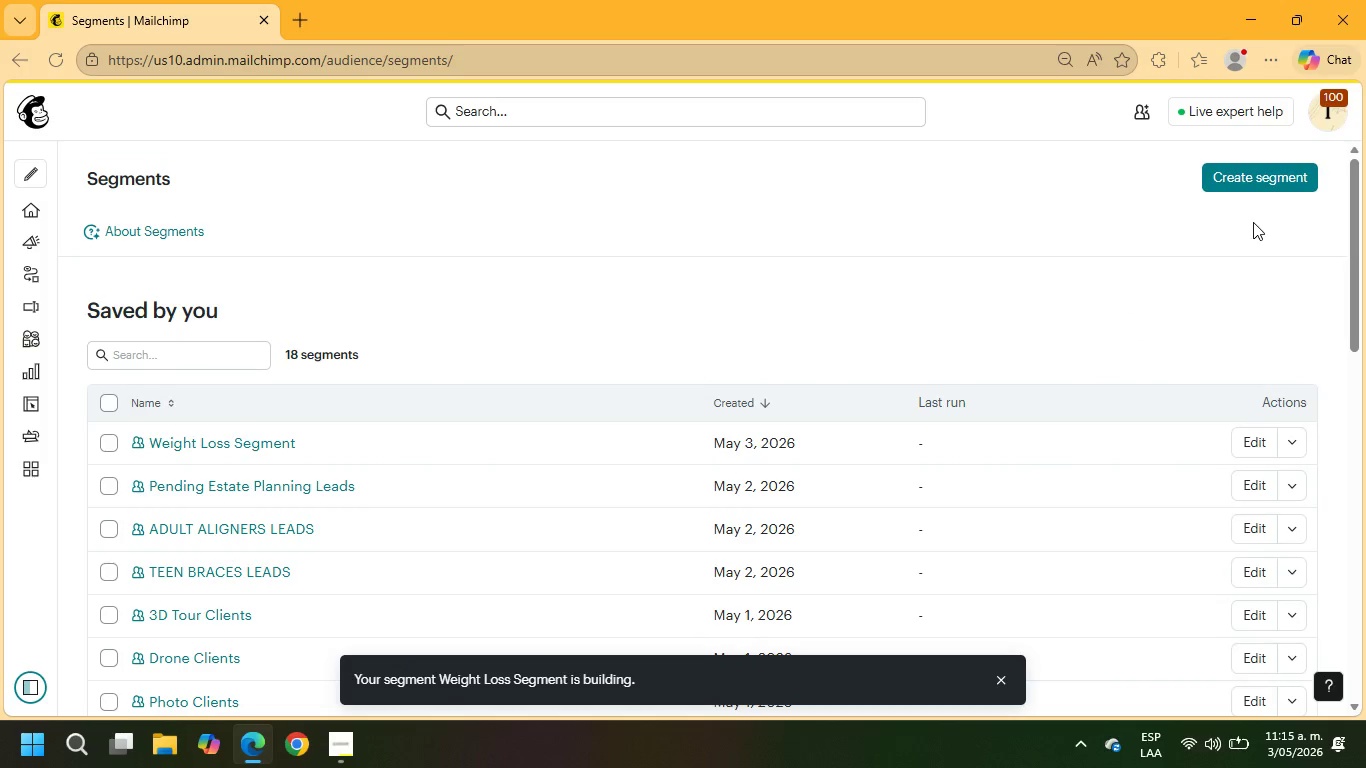 
left_click([1251, 164])
 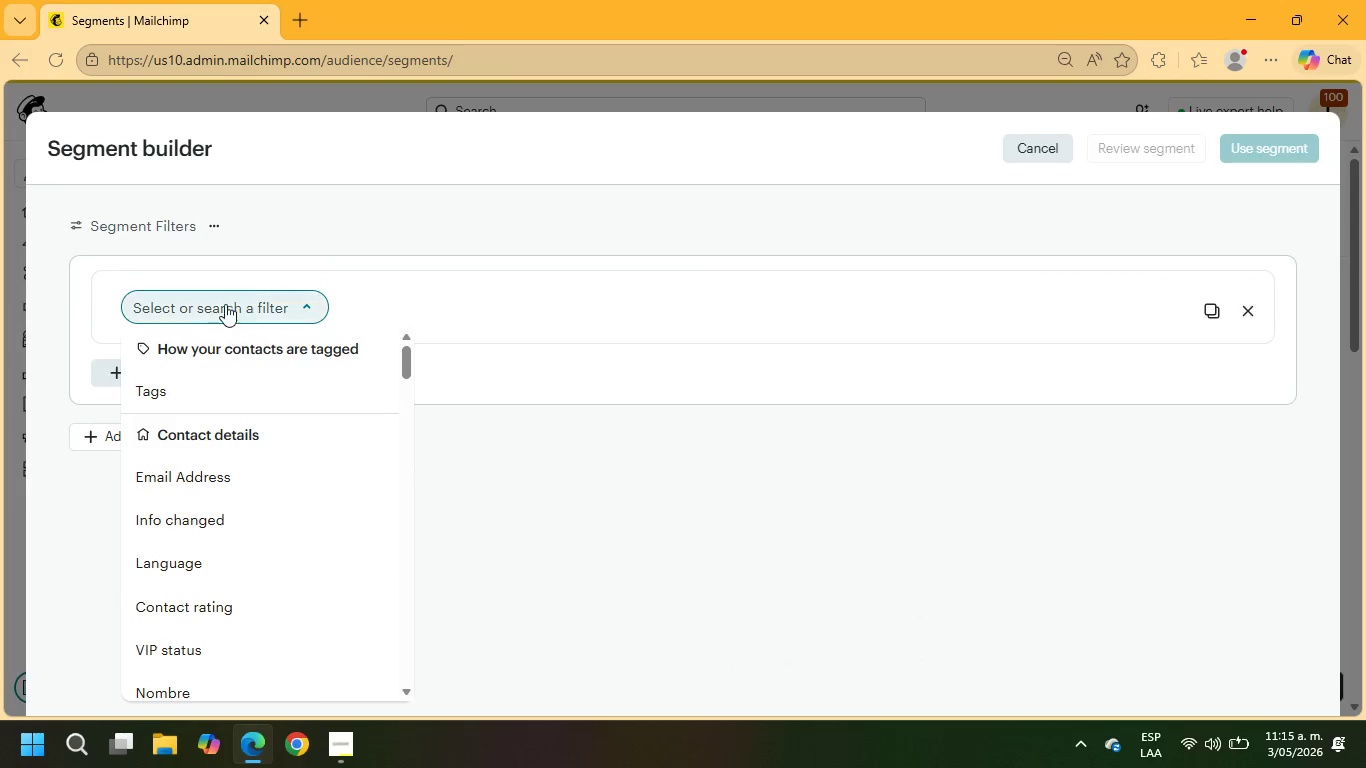 
left_click([222, 298])
 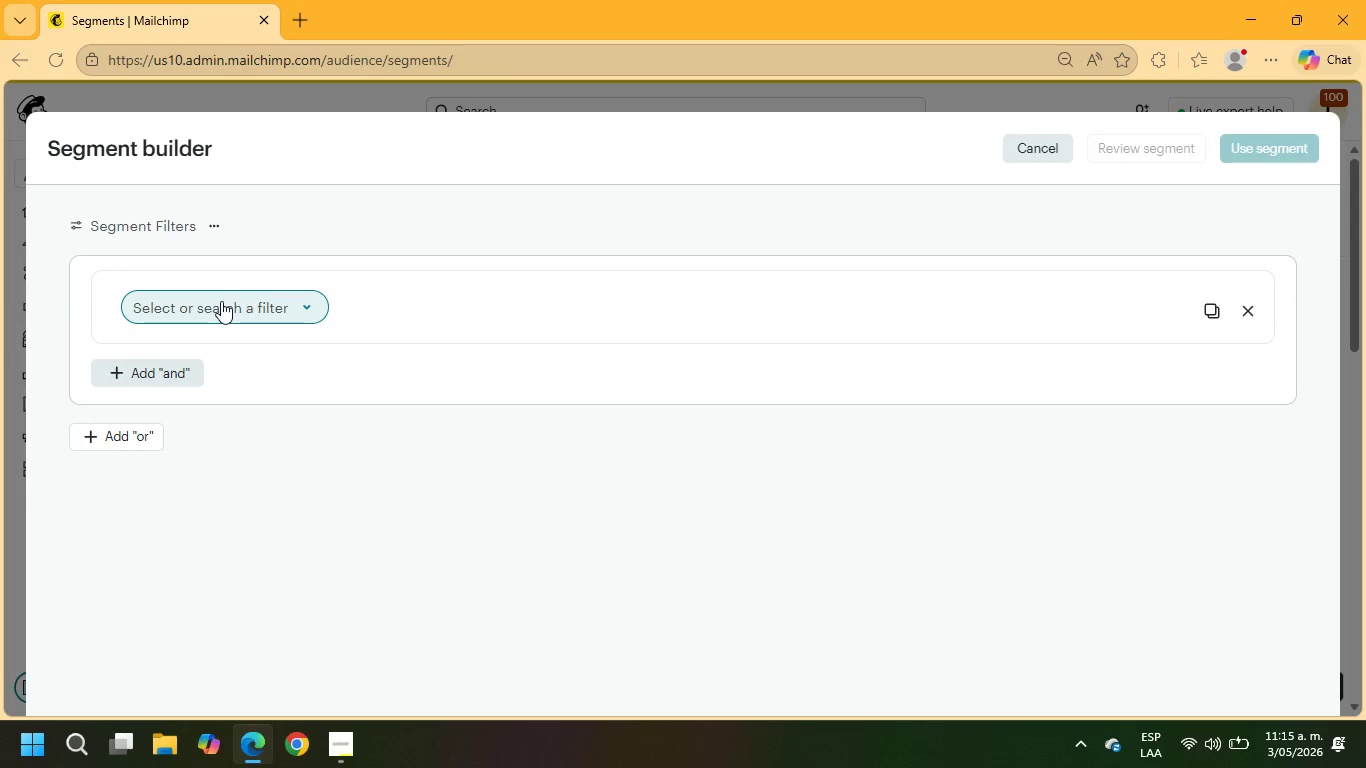 
type(health)
 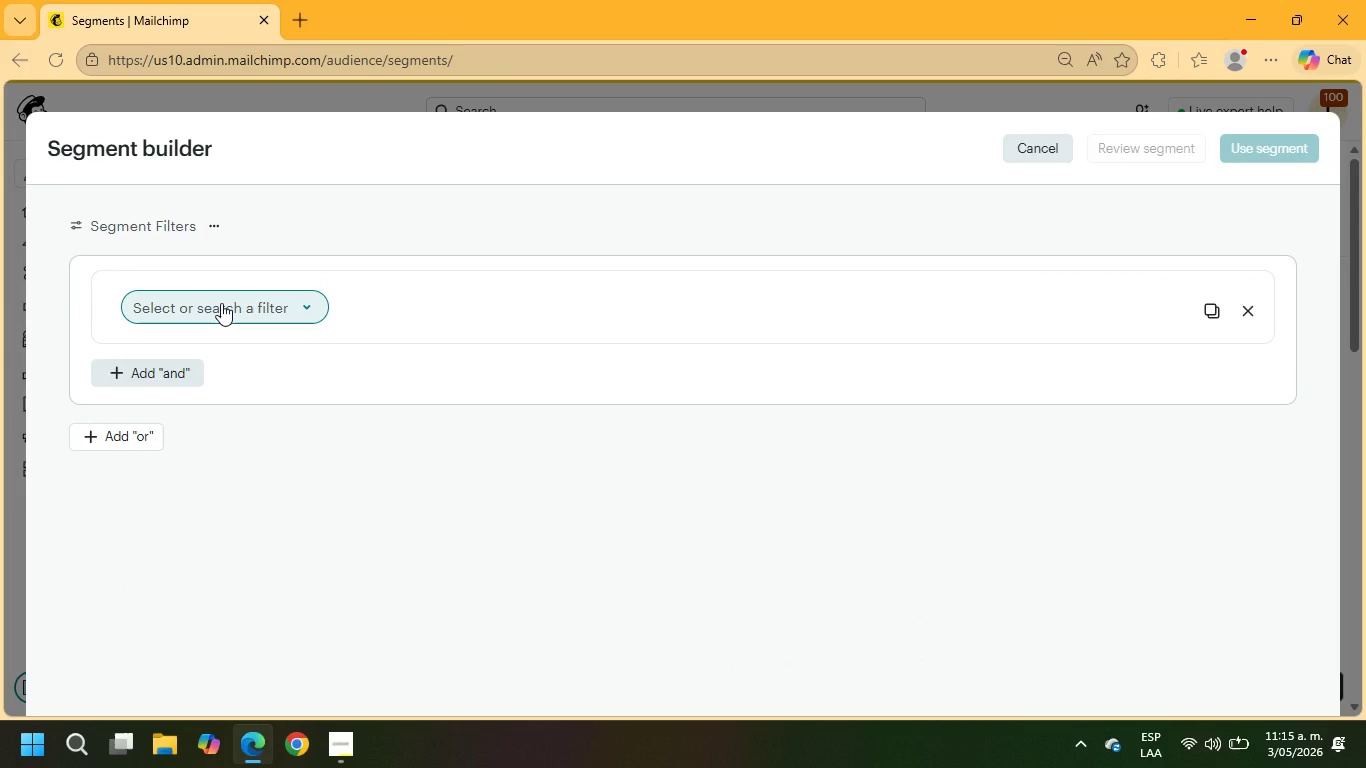 
left_click([221, 303])
 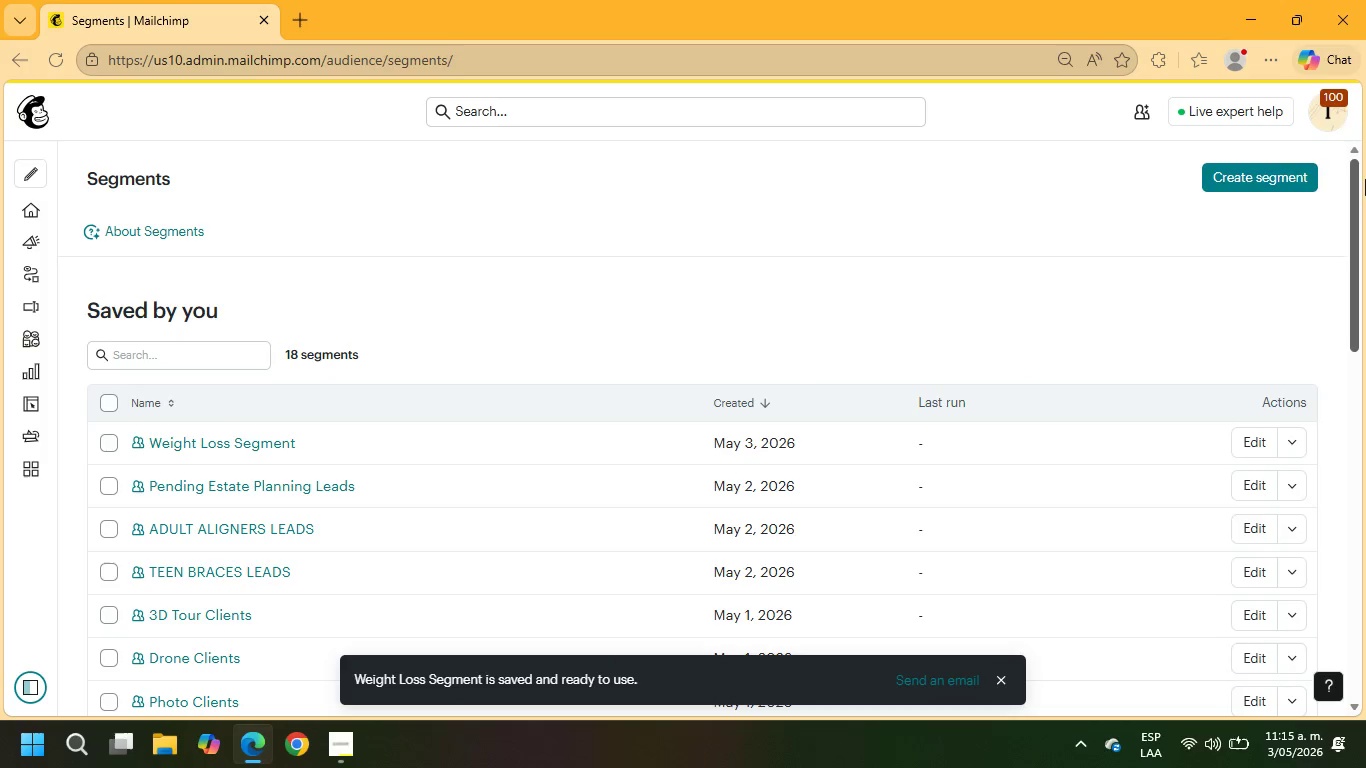 
left_click([1282, 182])
 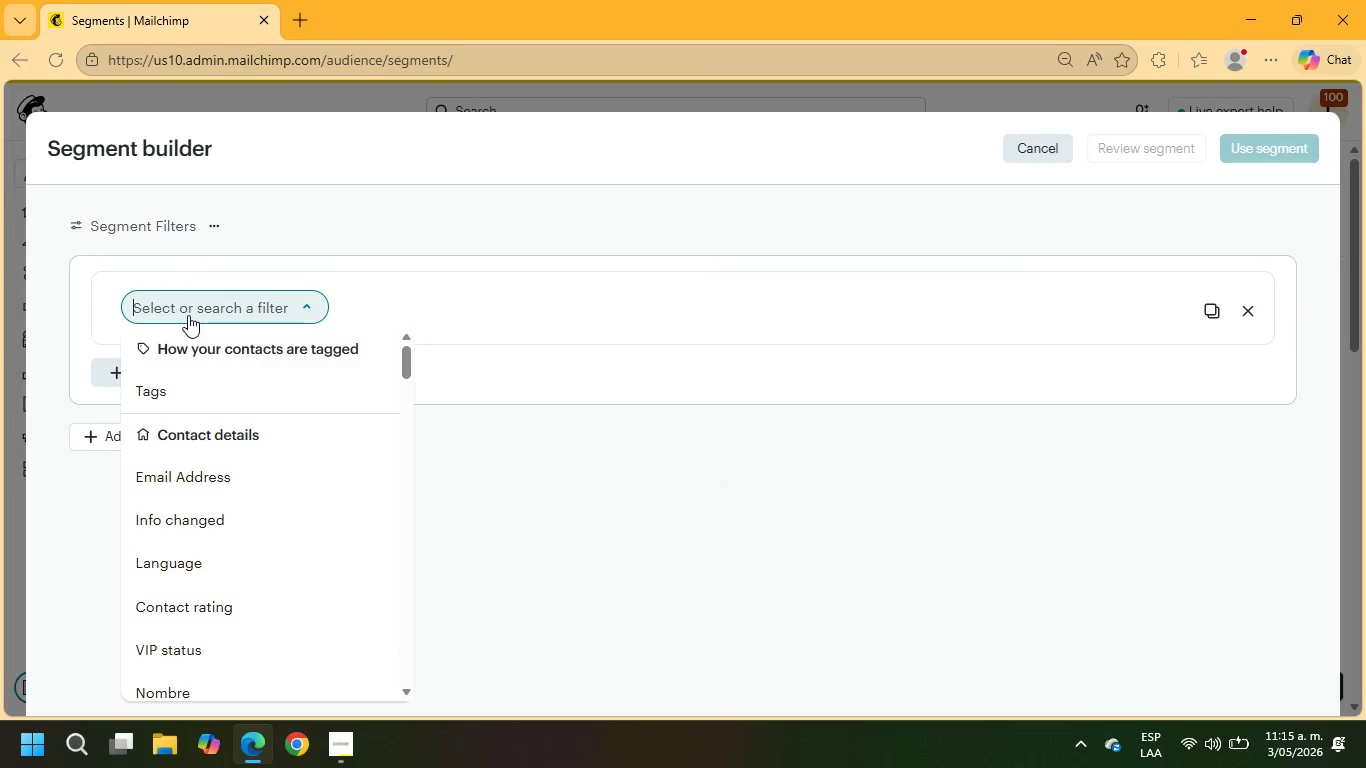 
type(healt)
 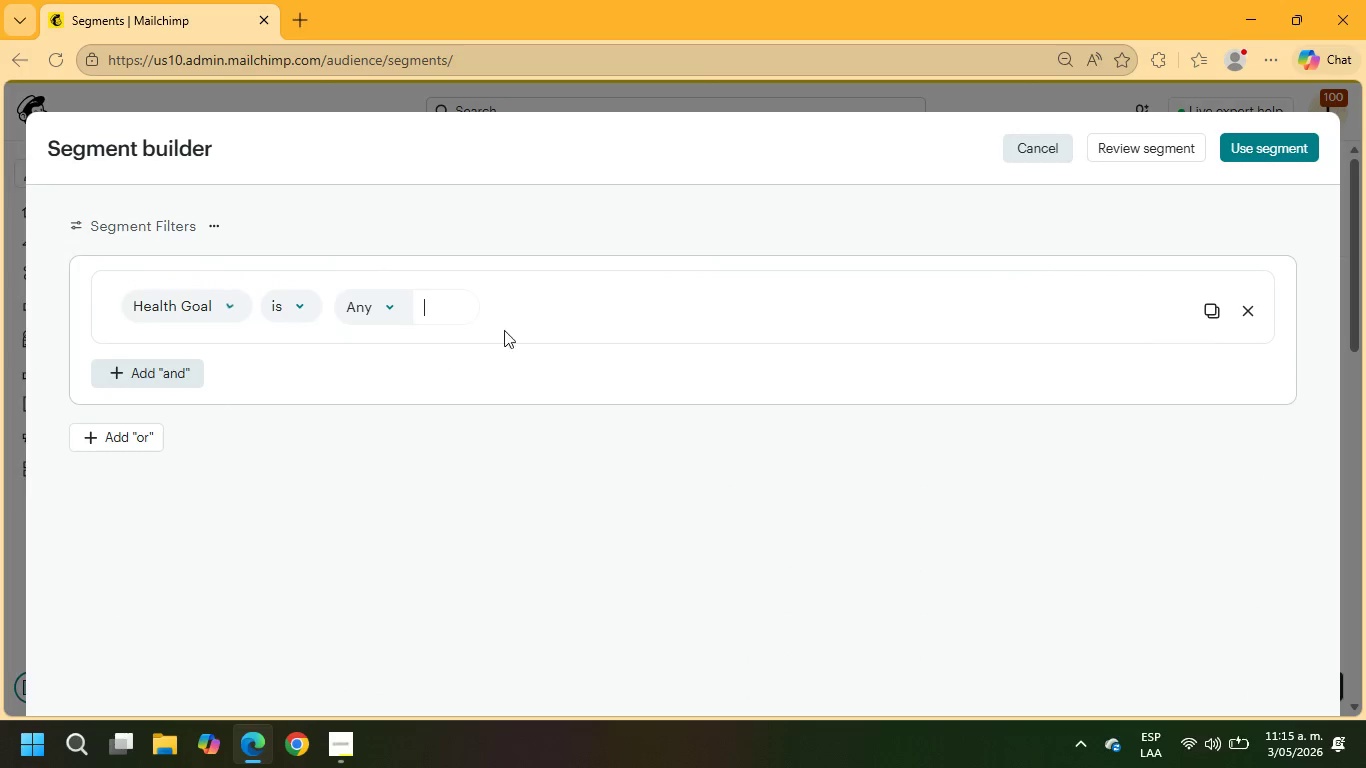 
left_click([384, 314])
 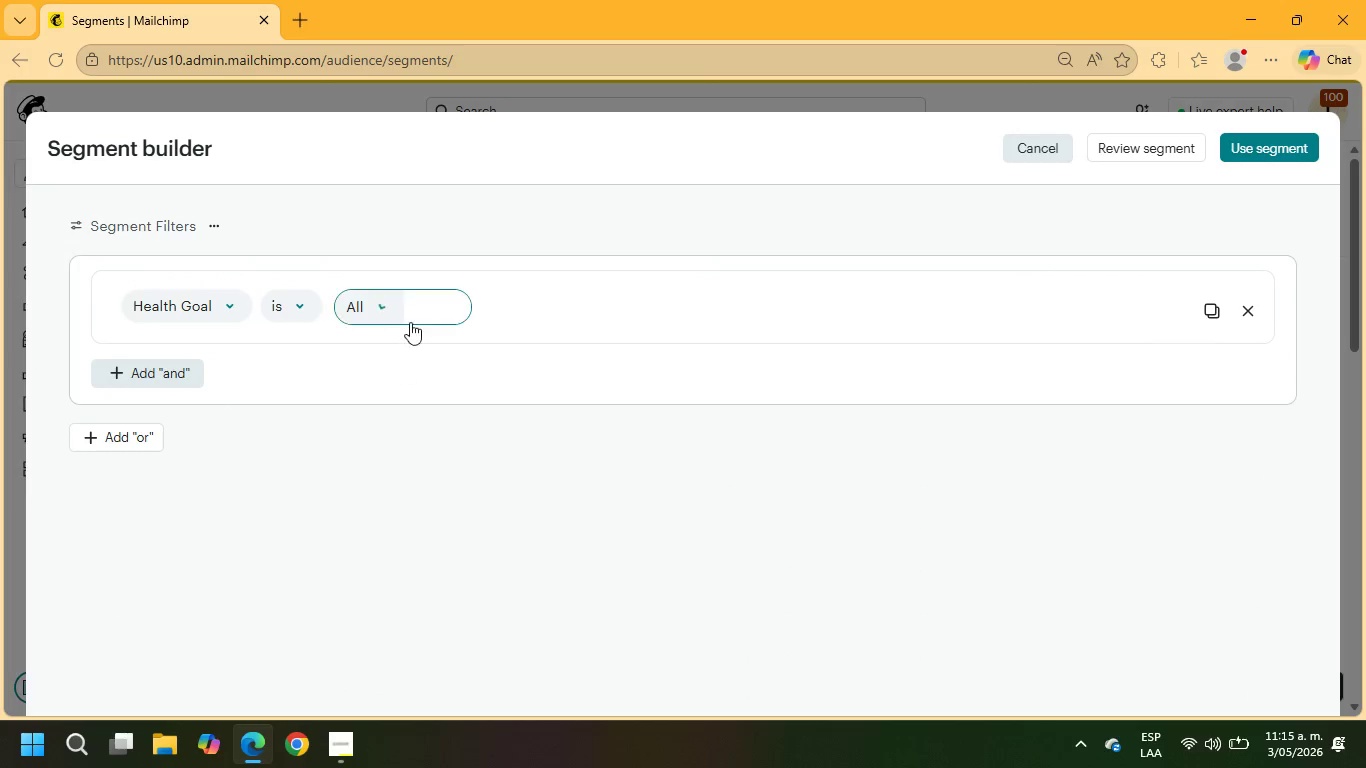 
left_click([435, 309])
 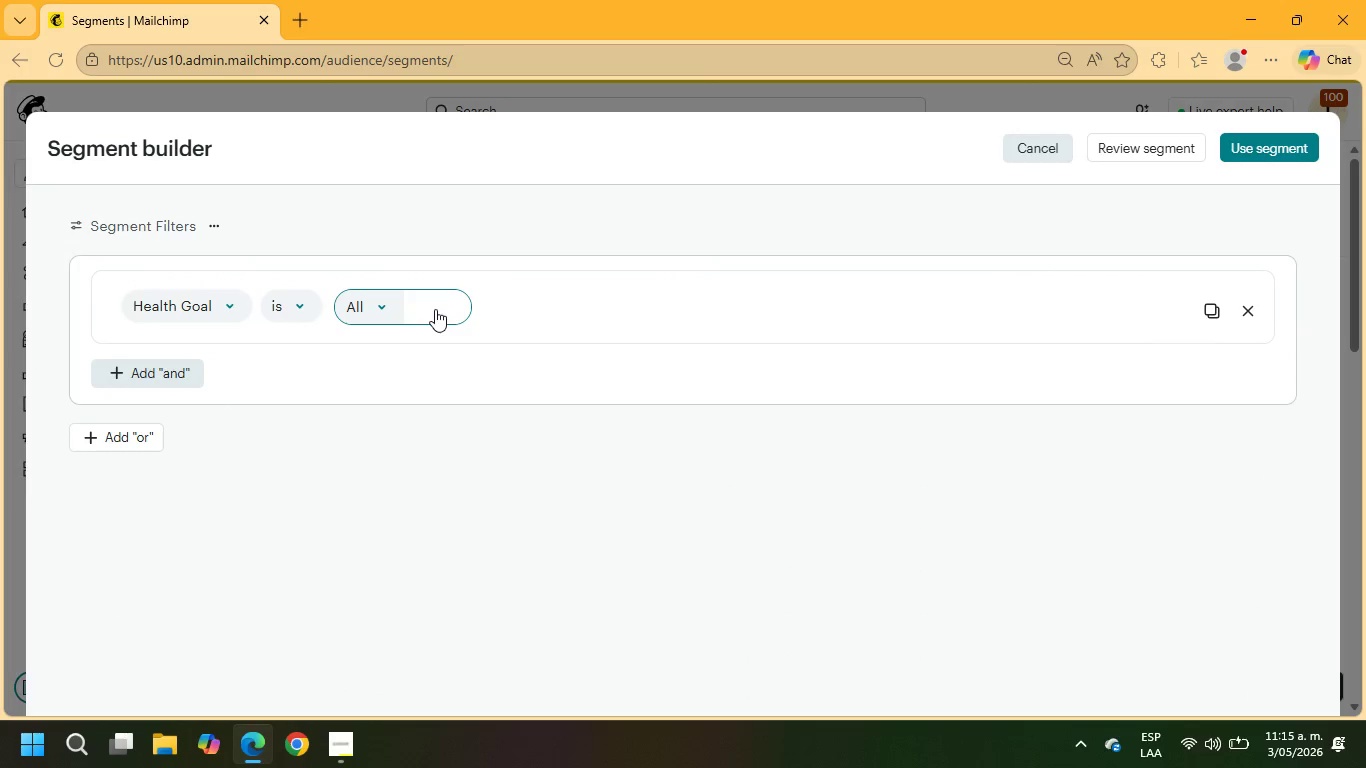 
type(diabetes )
key(Backspace)
key(Backspace)
key(Backspace)
key(Backspace)
key(Backspace)
key(Backspace)
key(Backspace)
key(Backspace)
key(Backspace)
type(diae)
key(Backspace)
key(Backspace)
type(abetes management)
 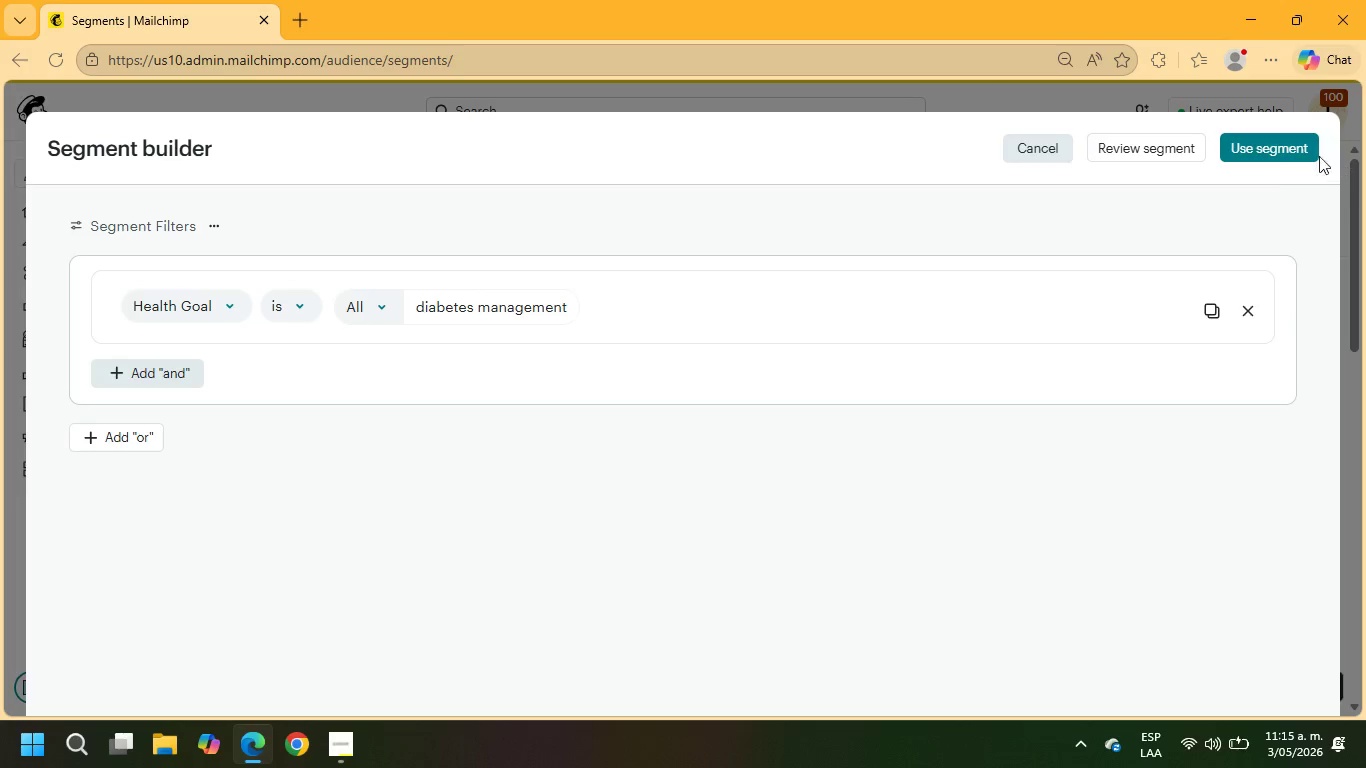 
left_click([1269, 158])
 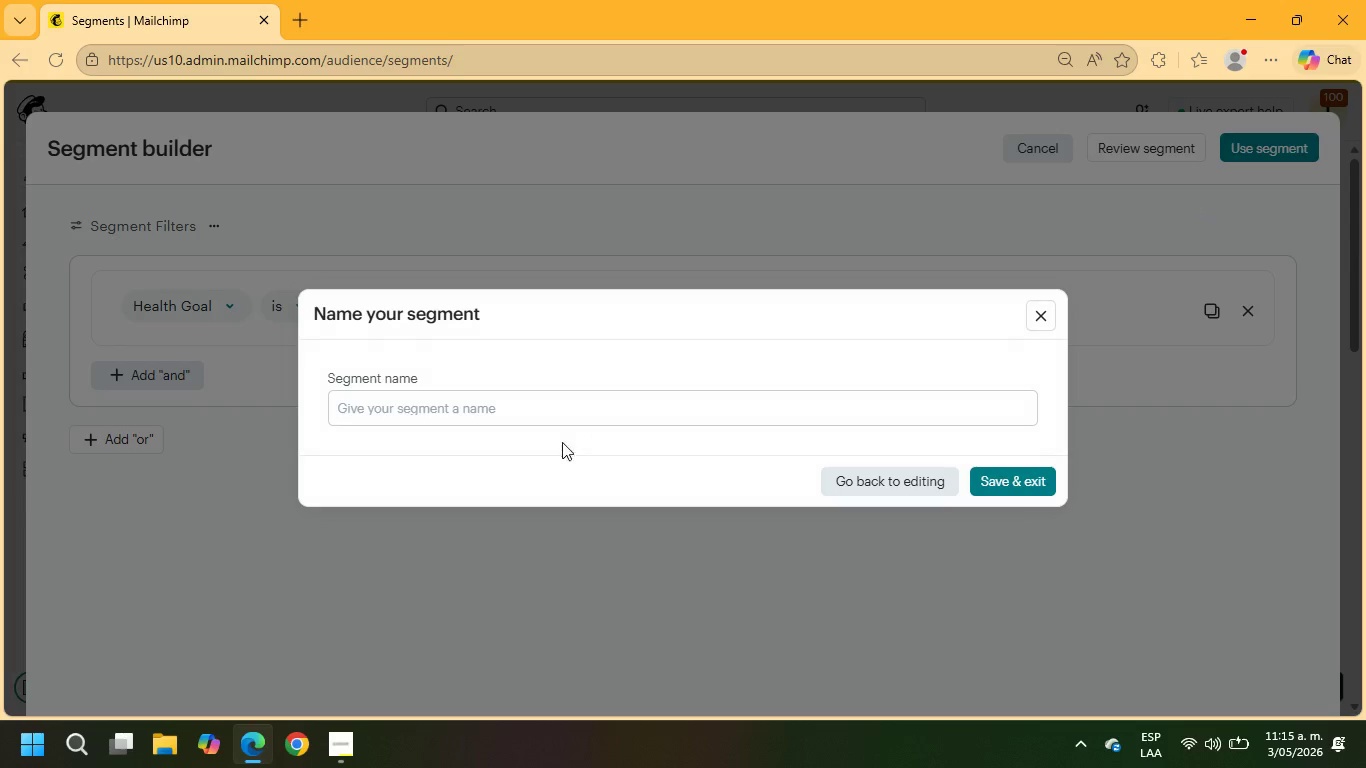 
left_click([549, 419])
 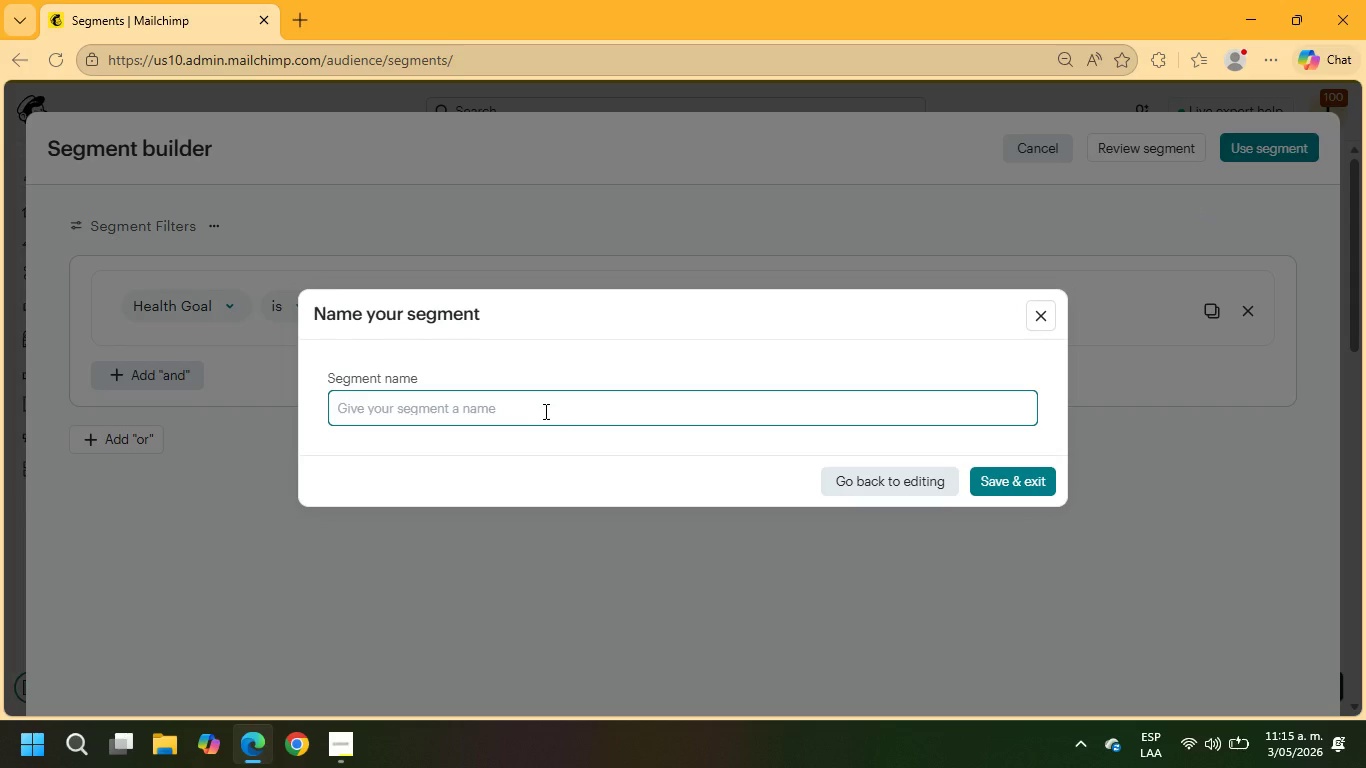 
type(Diabetes Management Segment)
 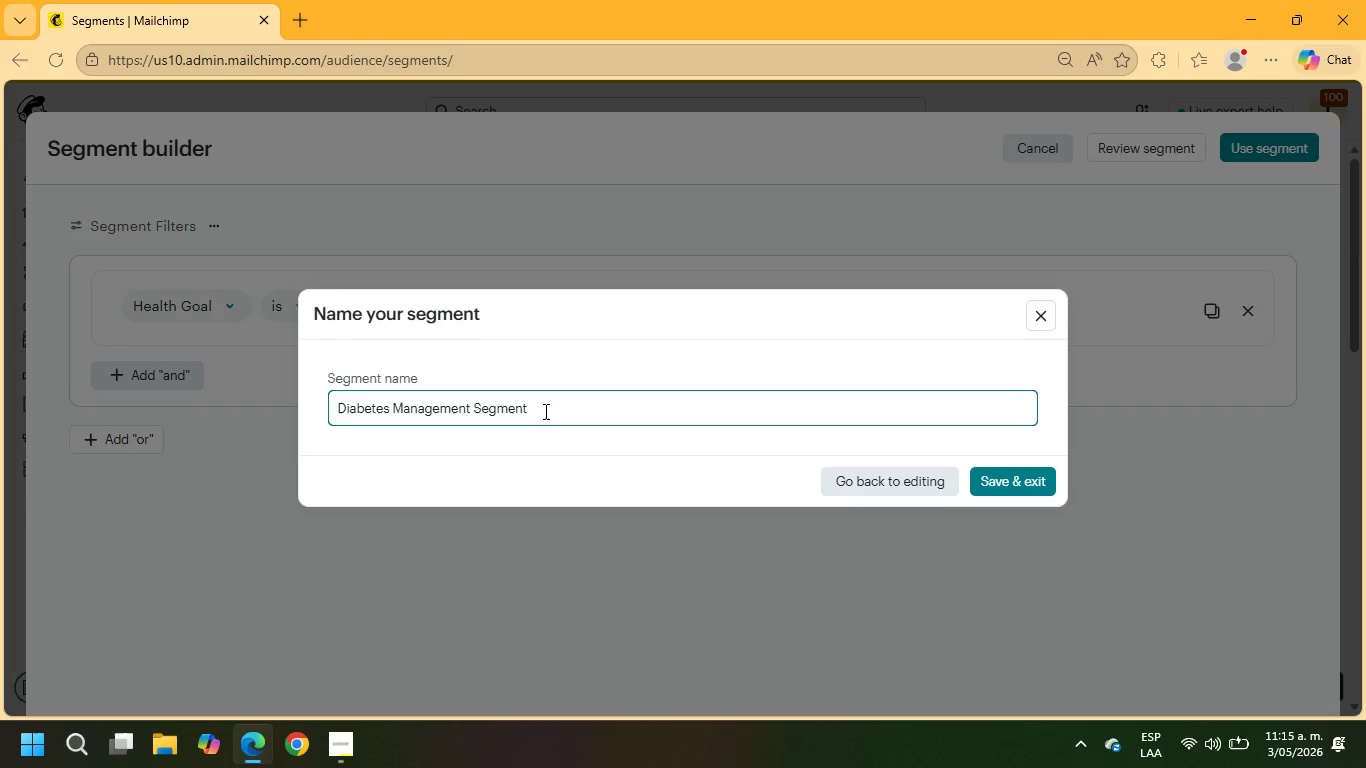 
left_click([1018, 472])
 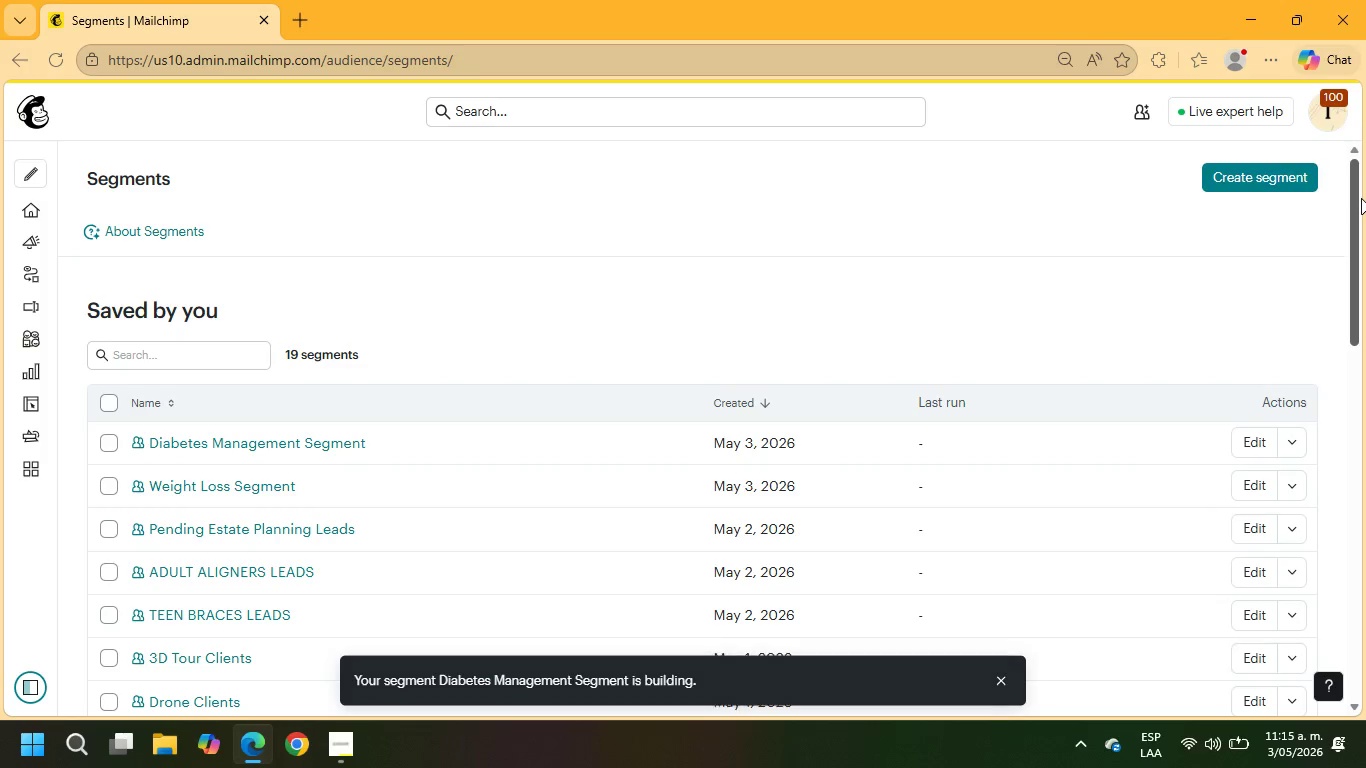 
left_click([1278, 178])
 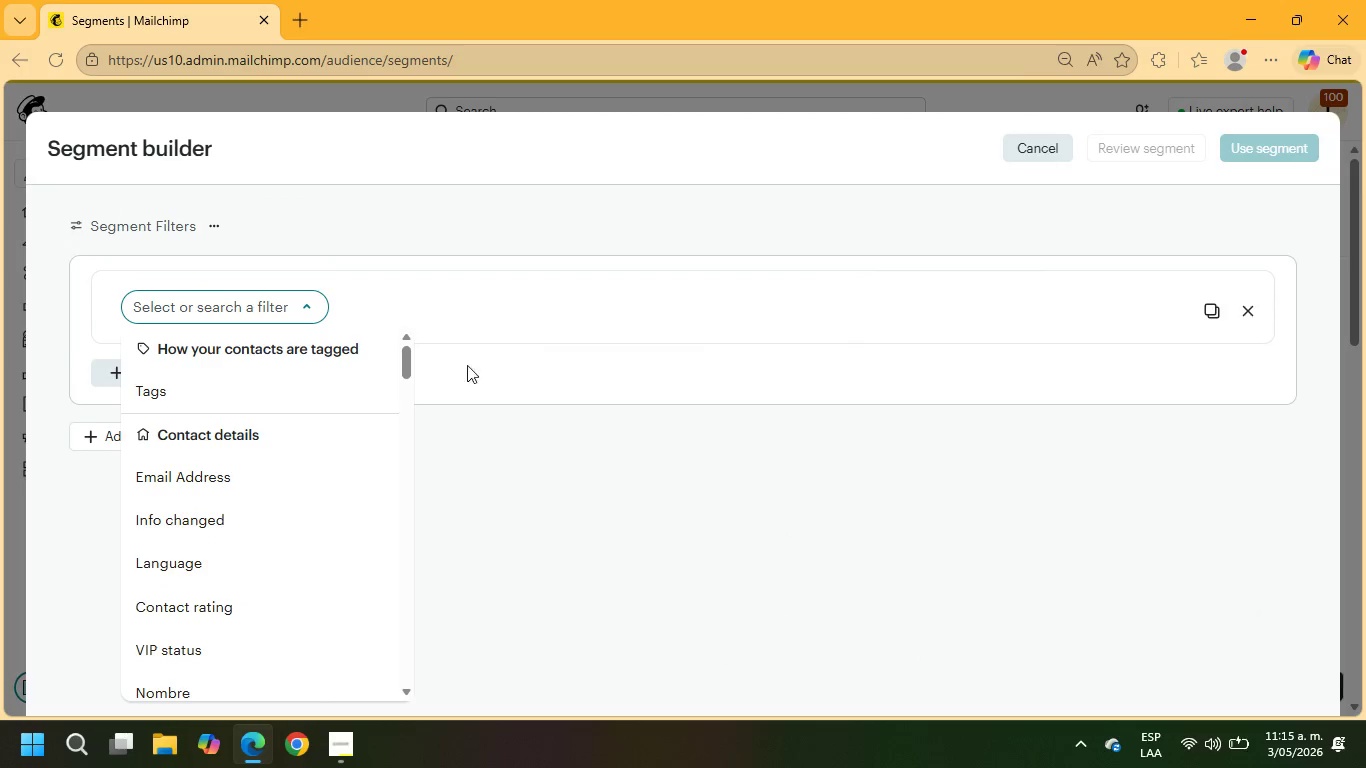 
type(heal)
 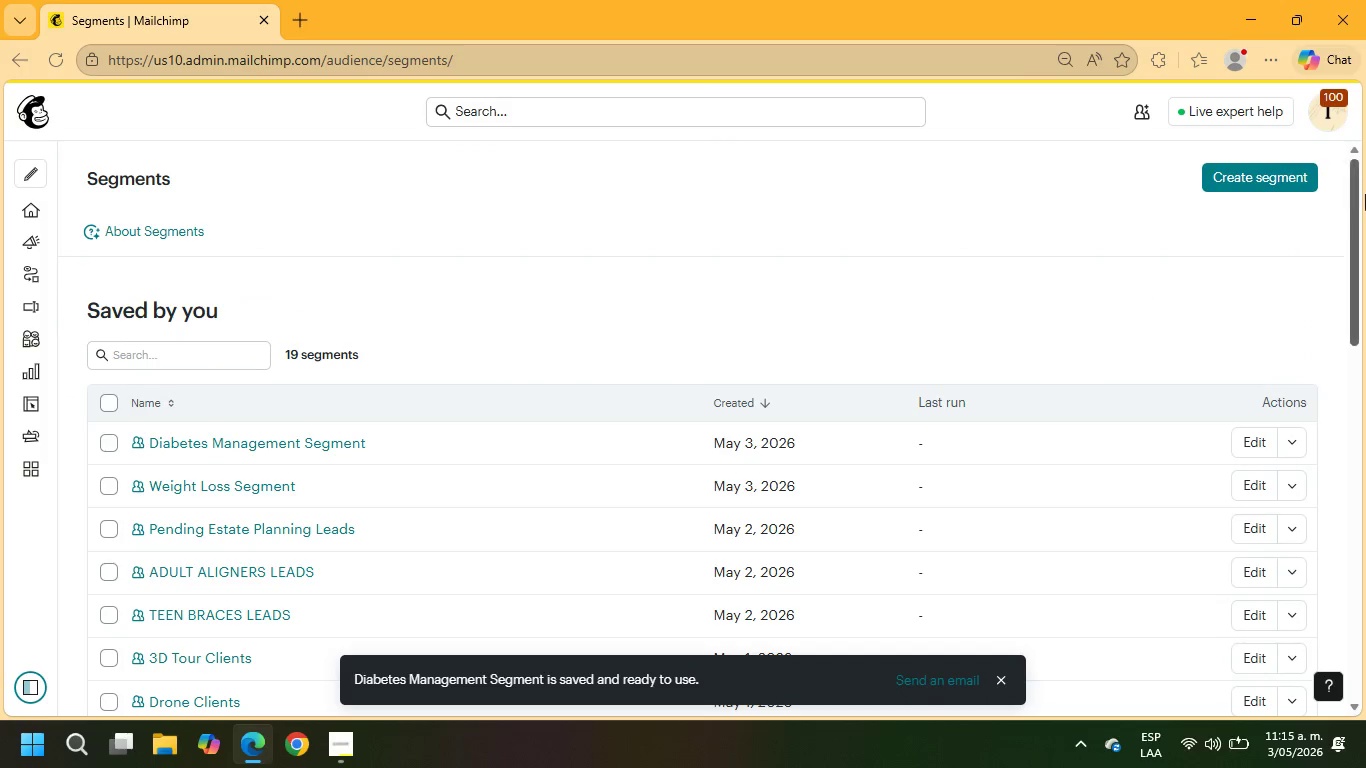 
left_click([1268, 173])
 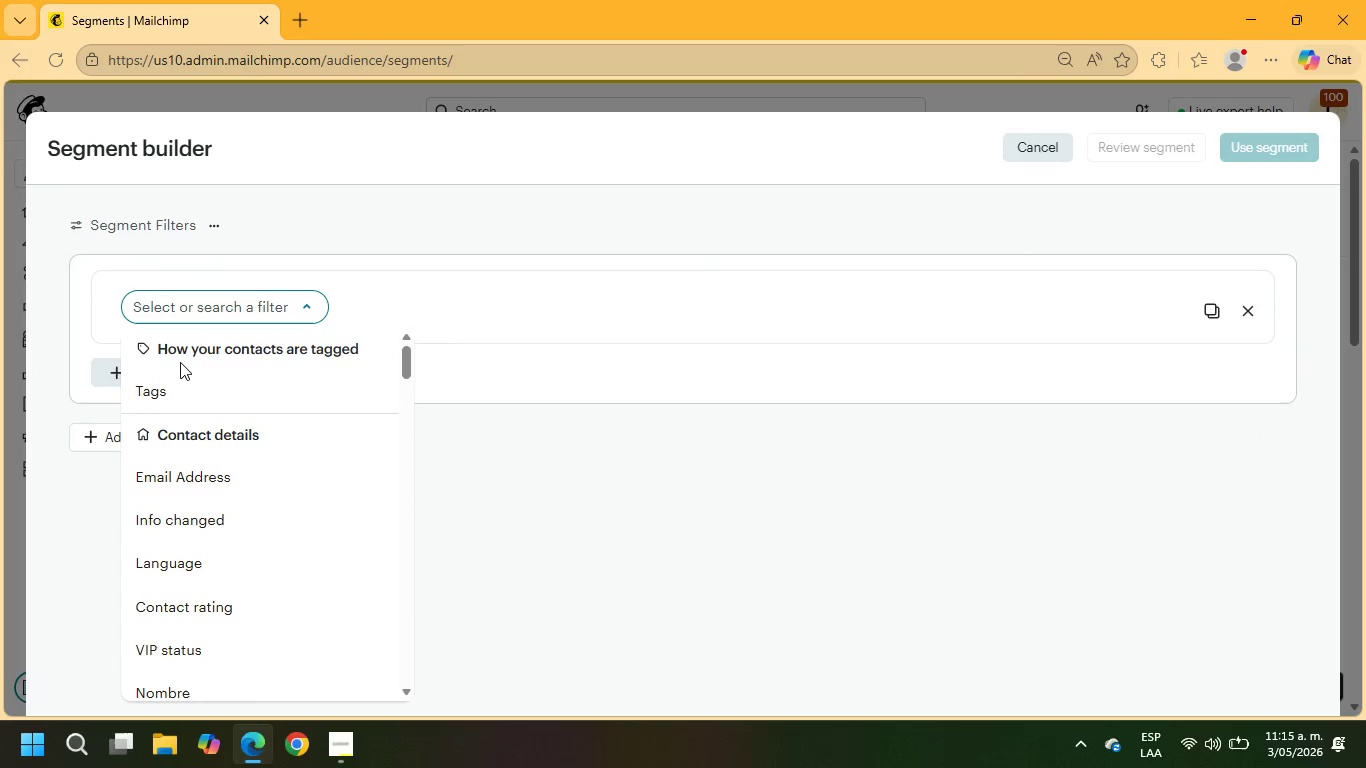 
type(healt)
 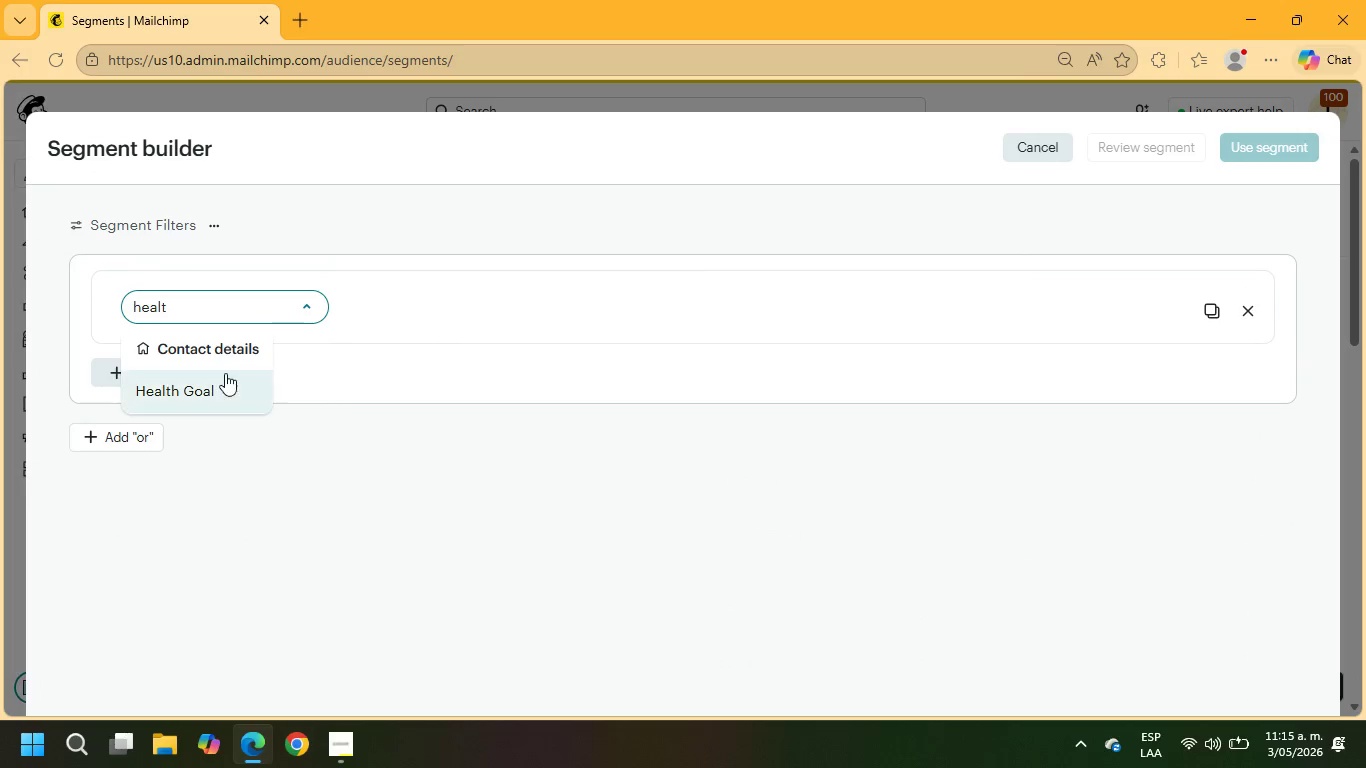 
left_click([225, 374])
 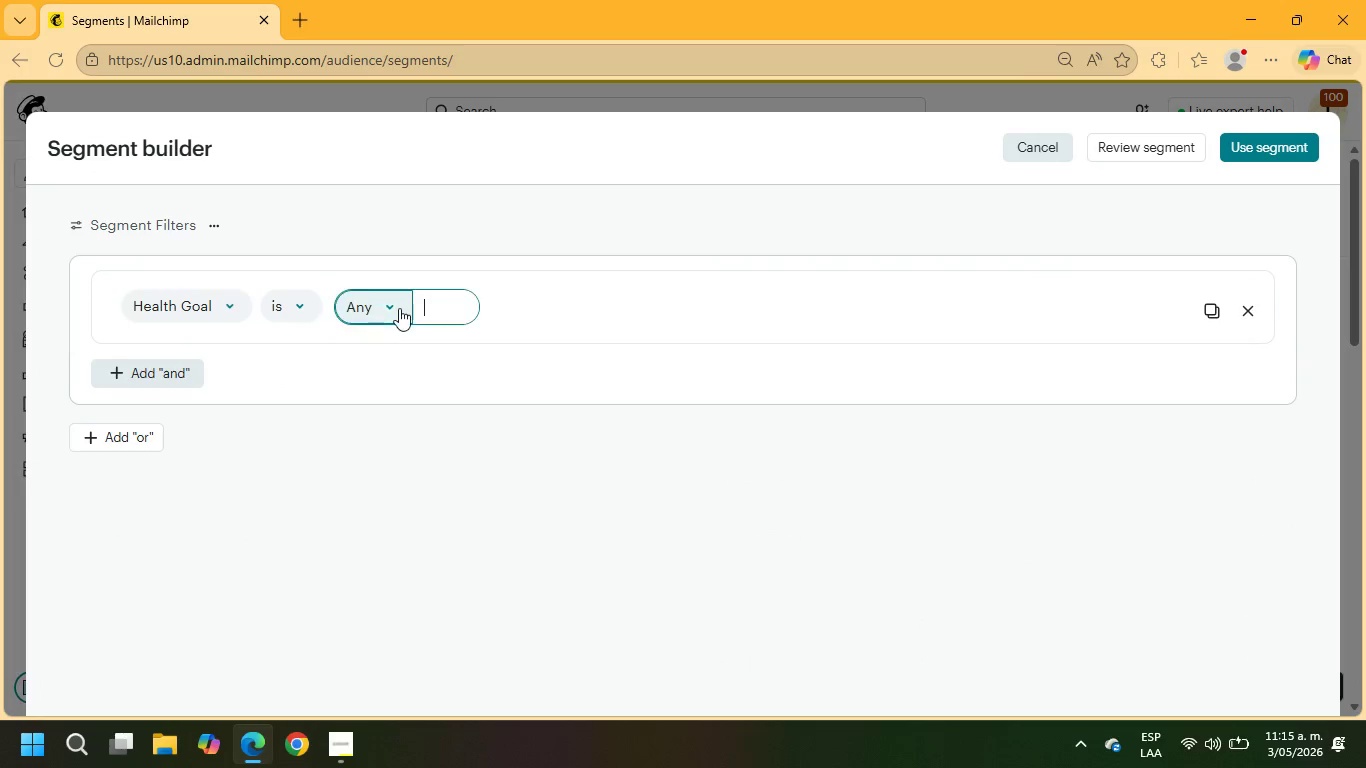 
left_click([400, 308])
 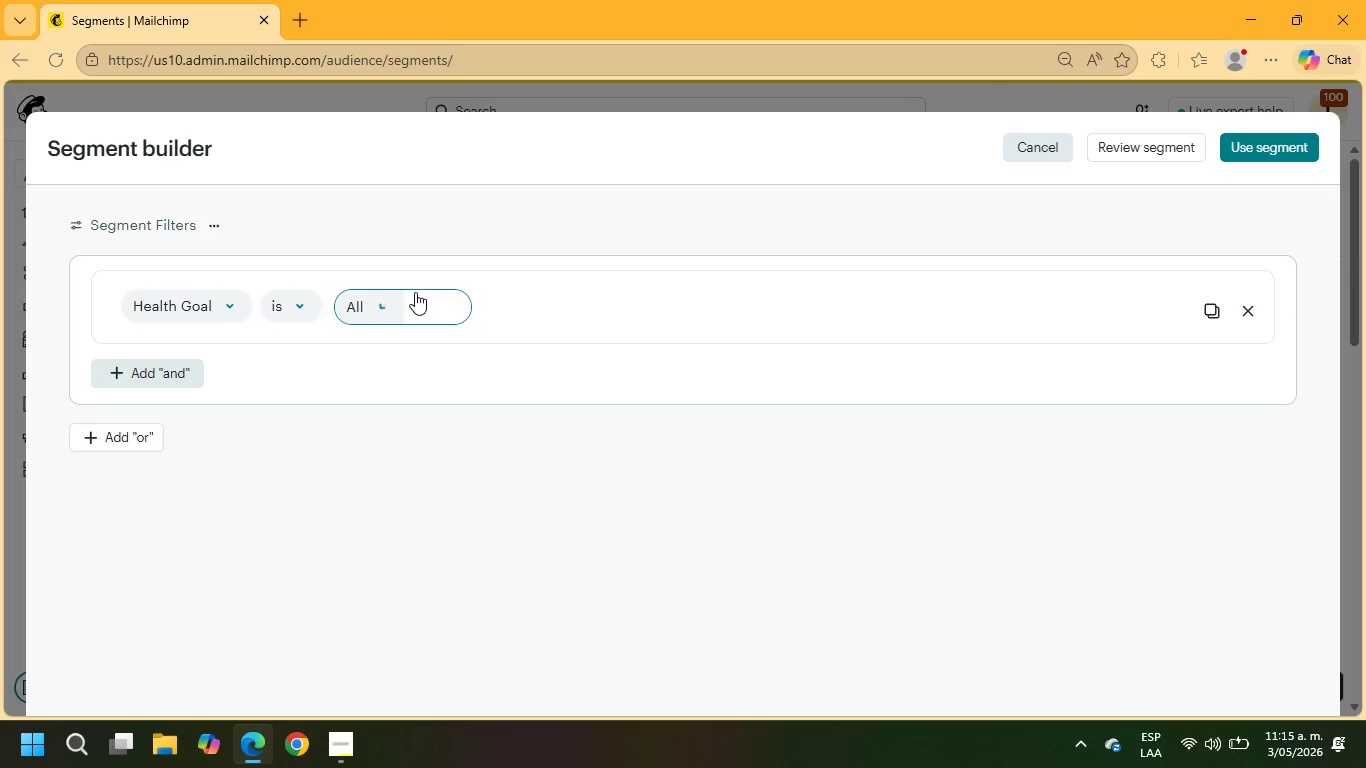 
left_click([426, 317])
 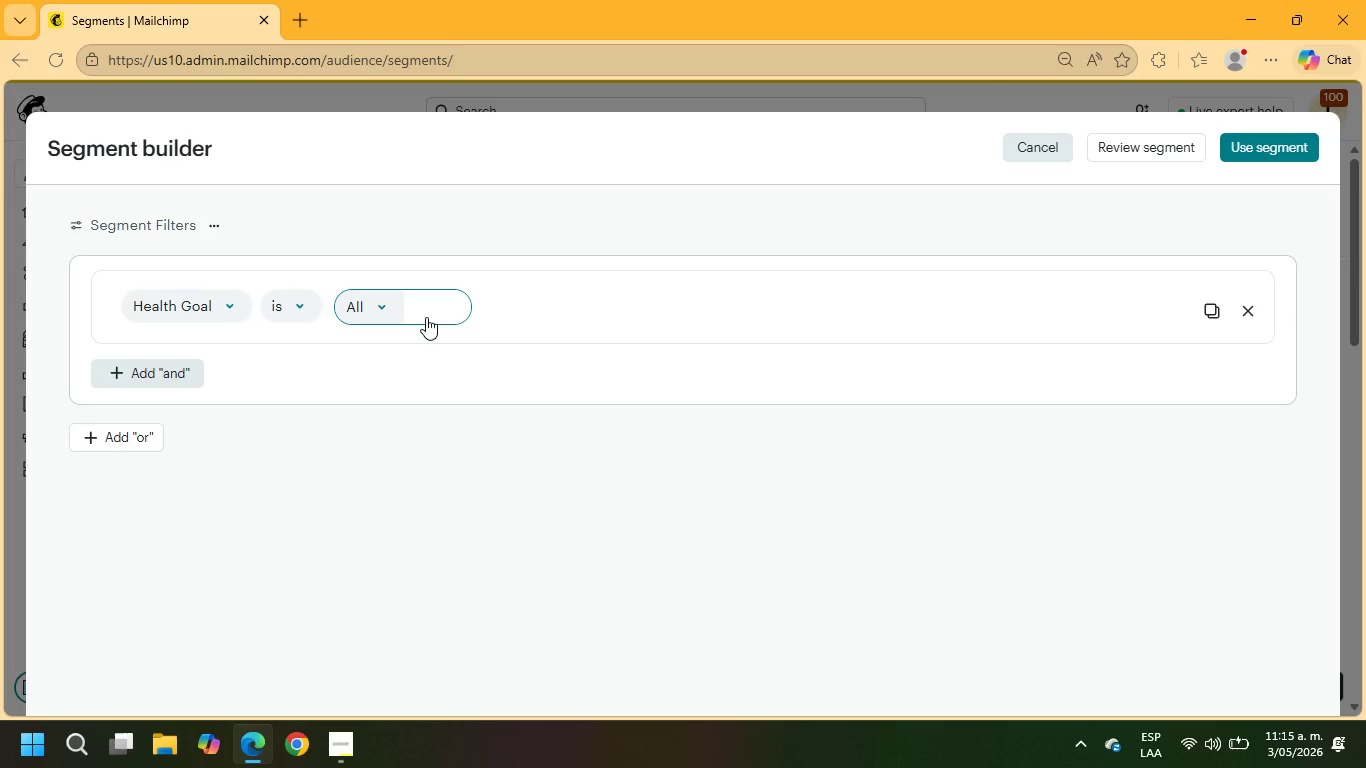 
type(Hypertension)
 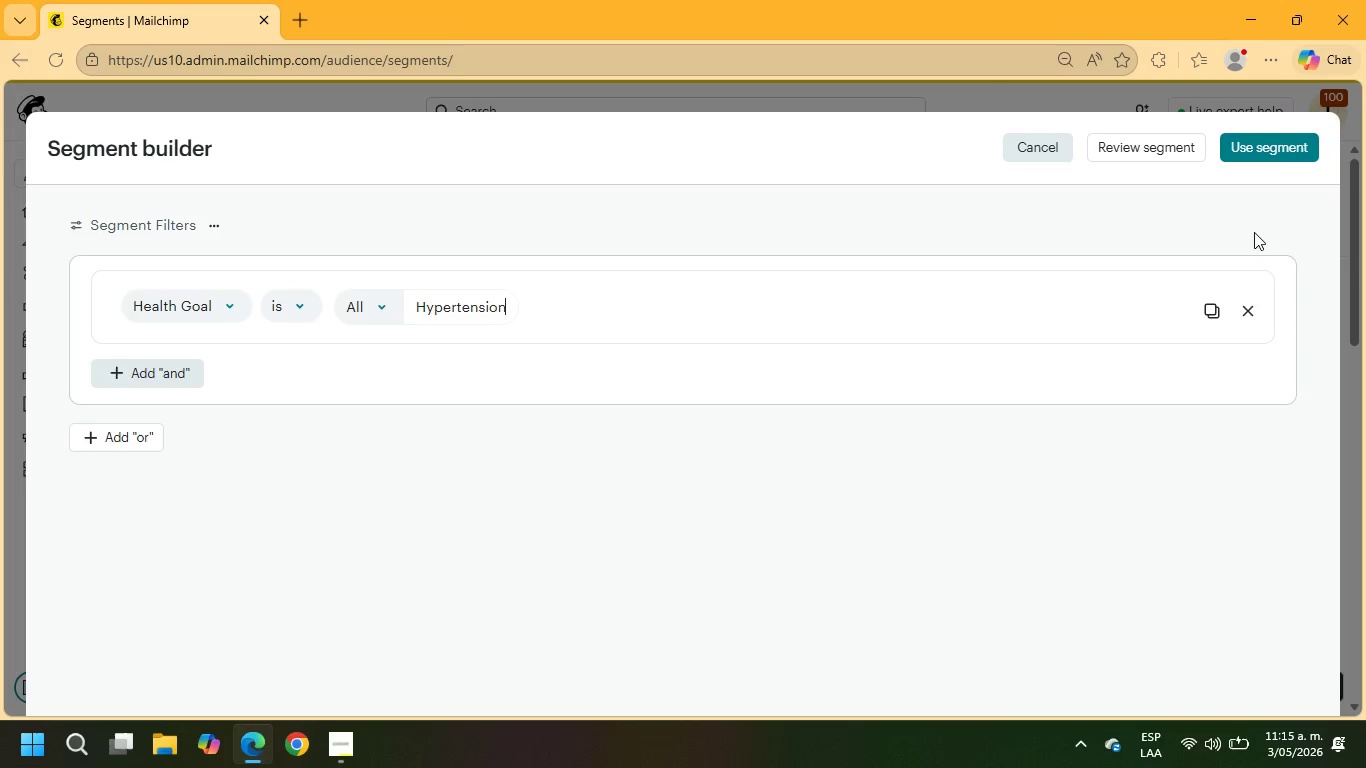 
left_click([1269, 139])
 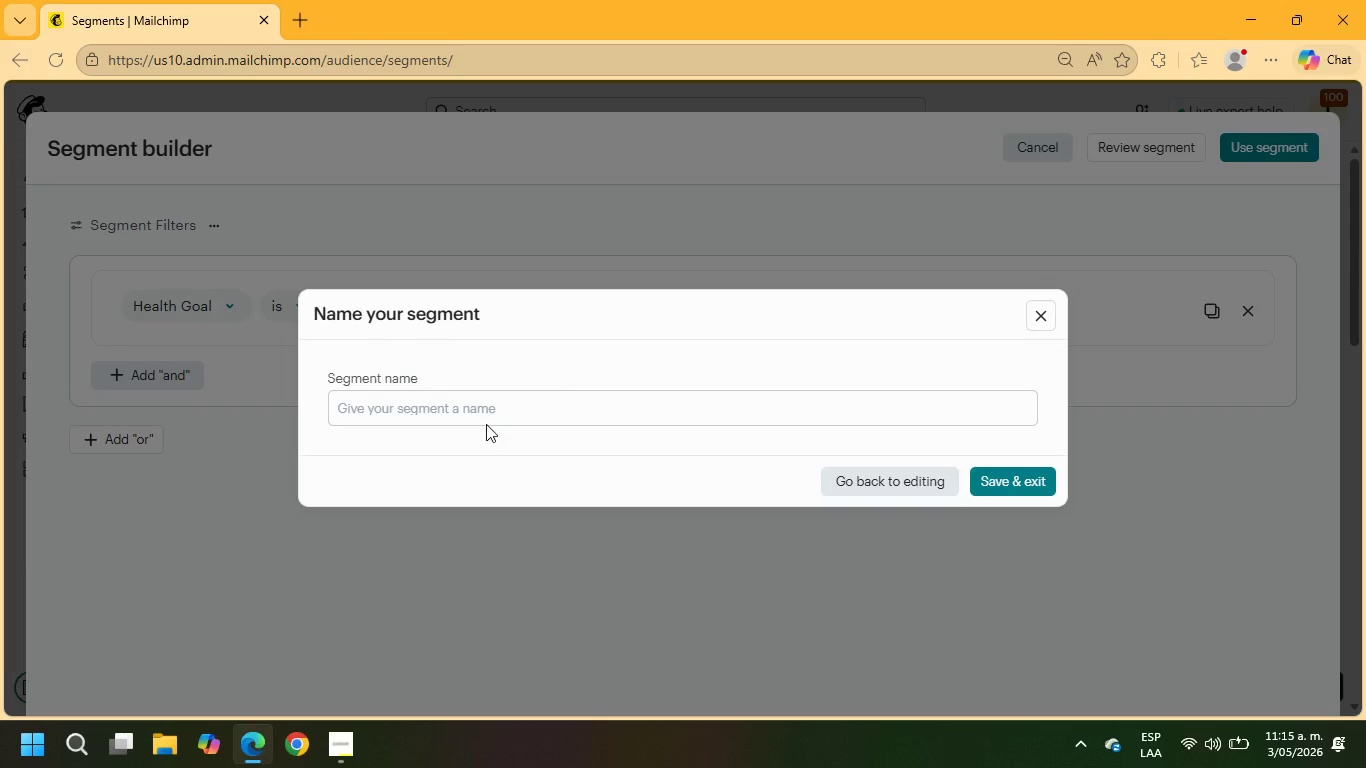 
left_click([487, 418])
 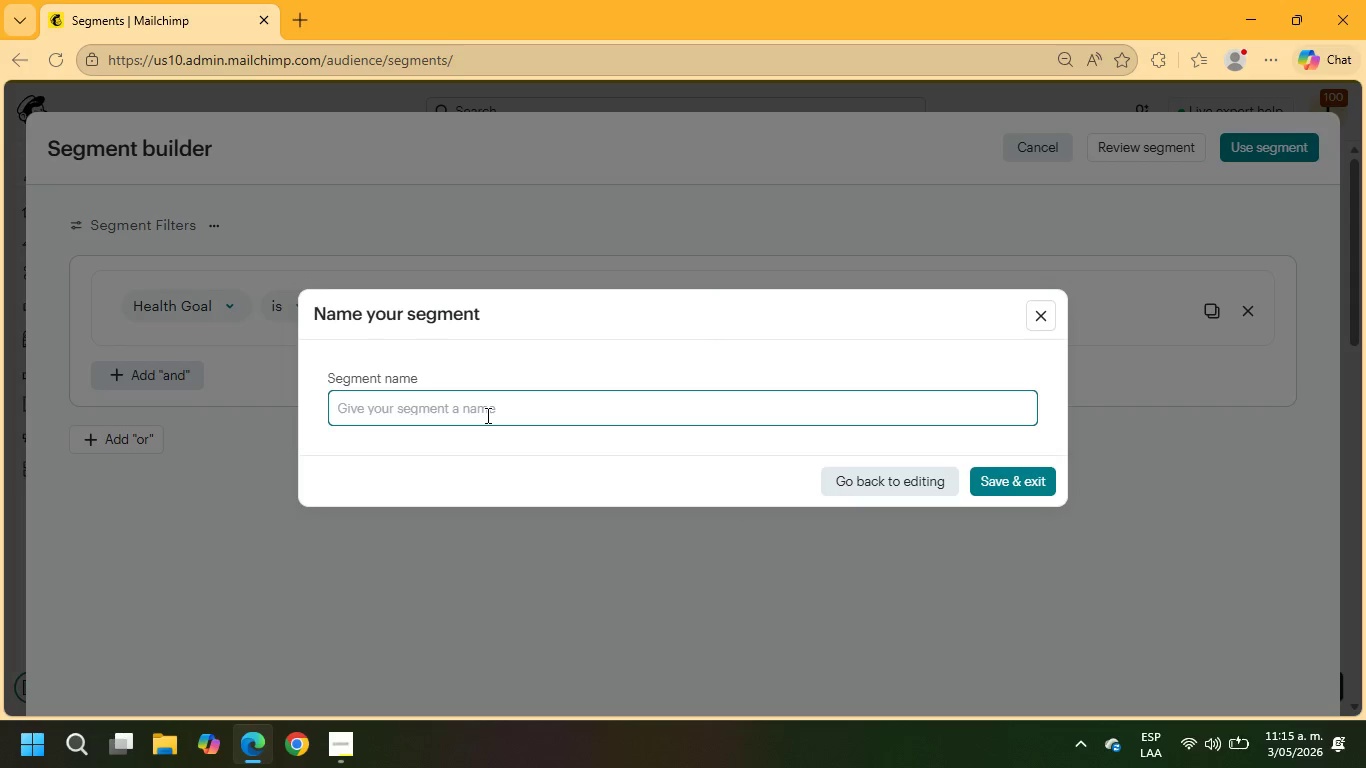 
type(Hypertension Segment)
 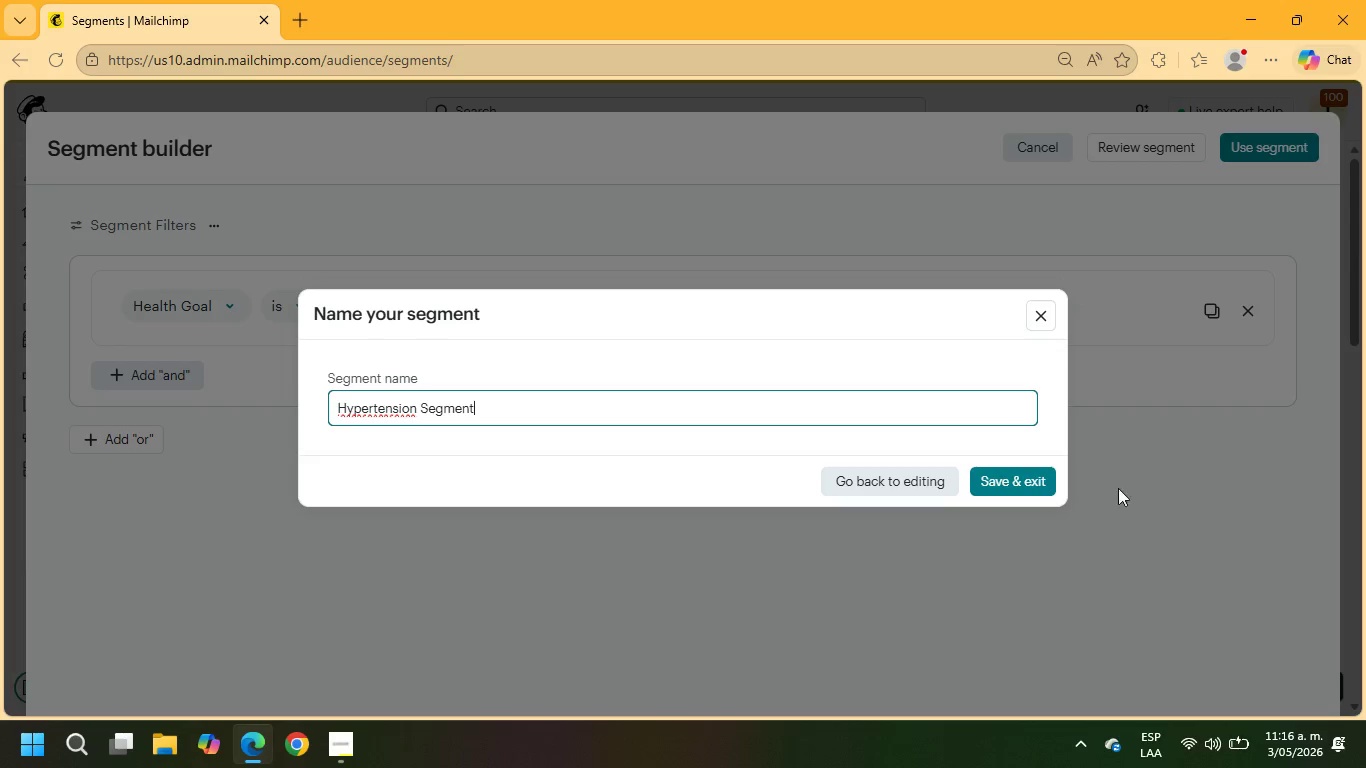 
left_click([1012, 488])
 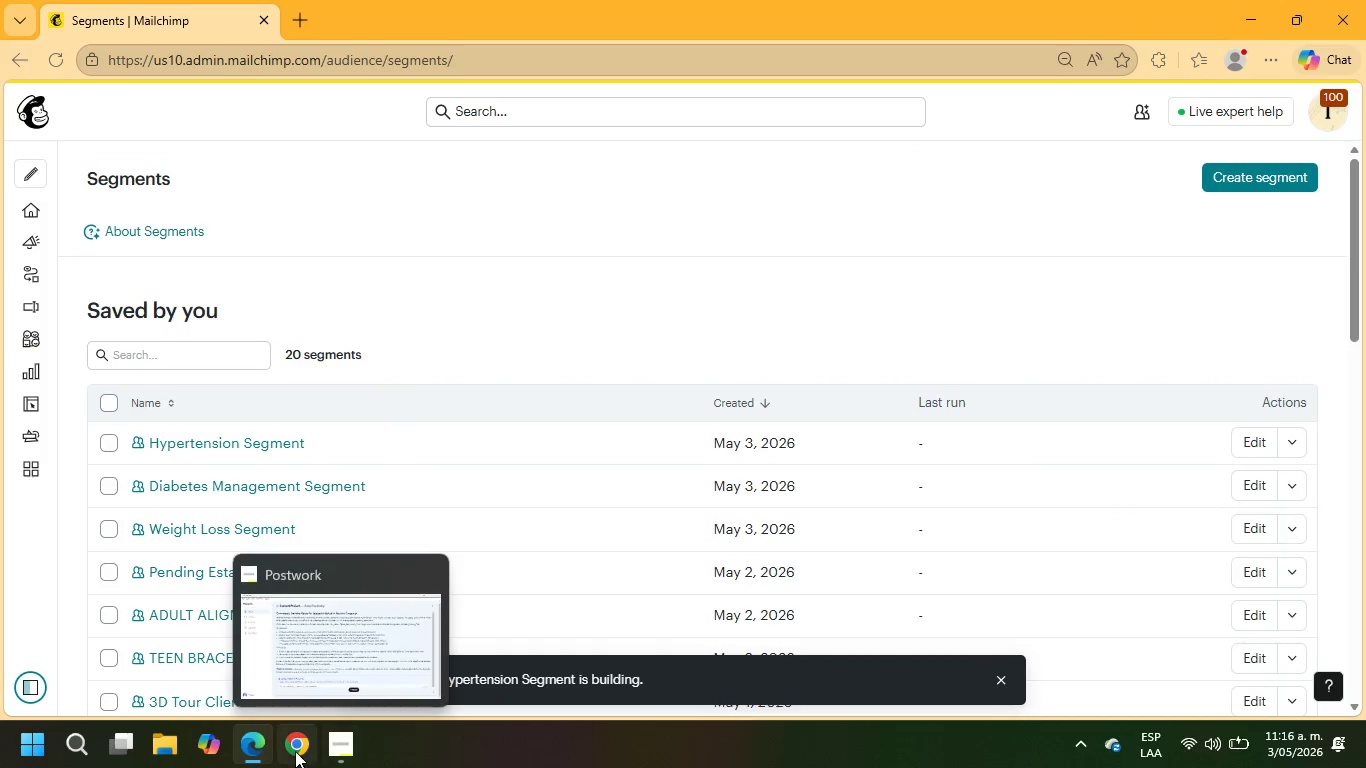 
wait(7.95)
 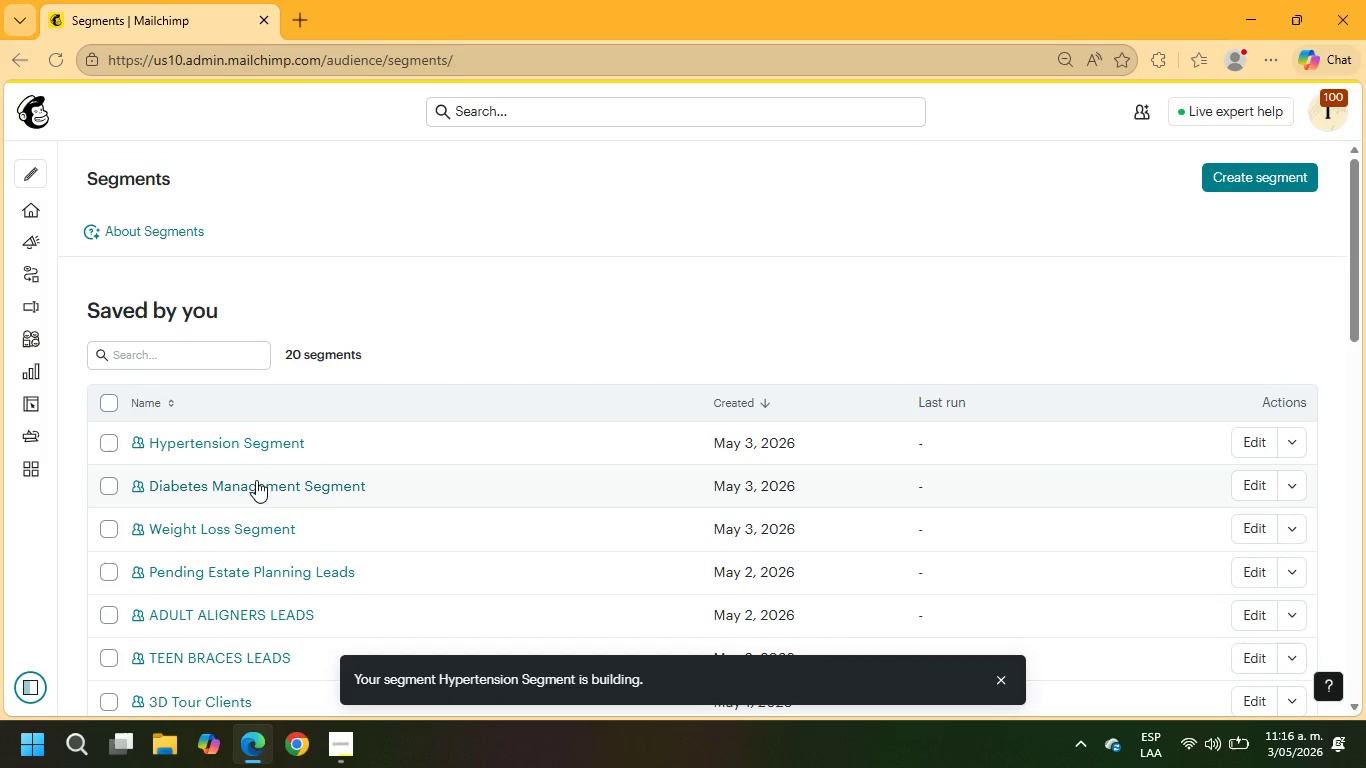 
left_click([46, 268])
 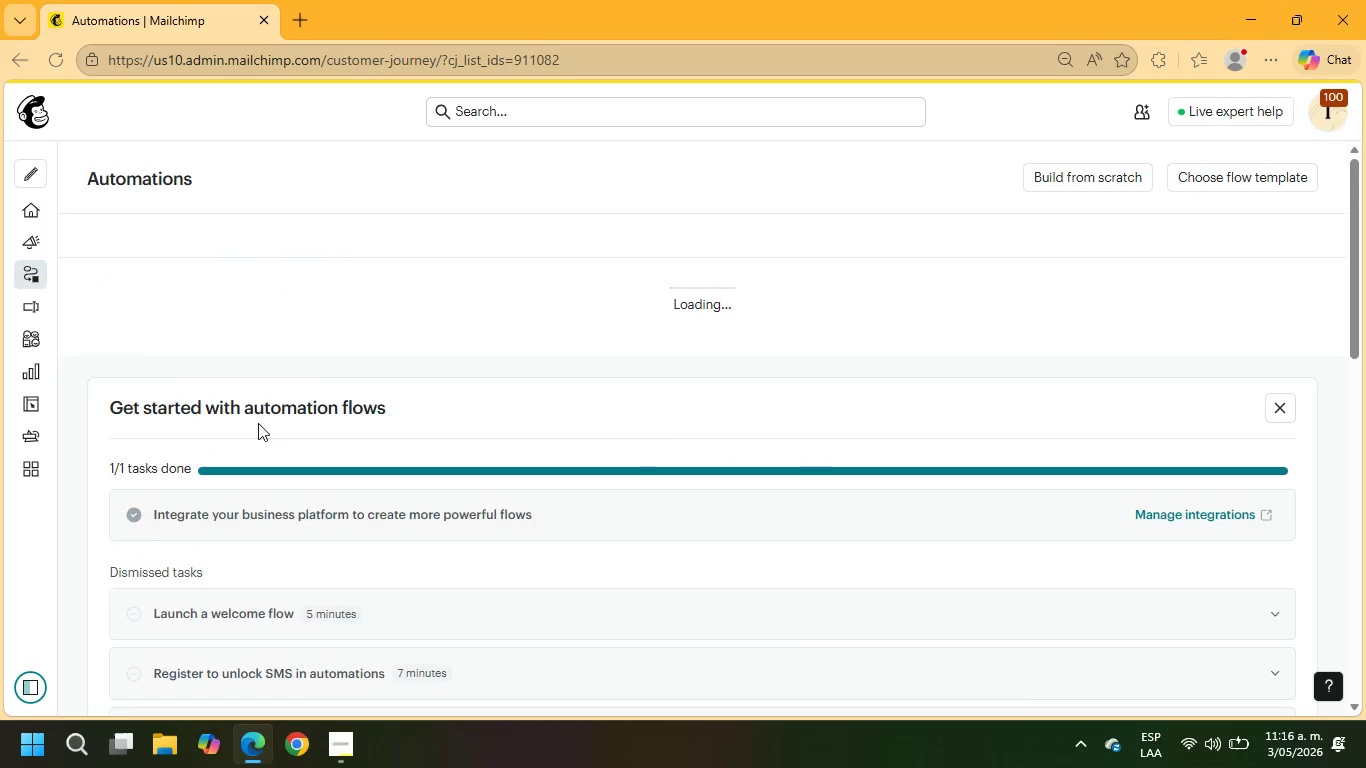 
left_click([251, 390])
 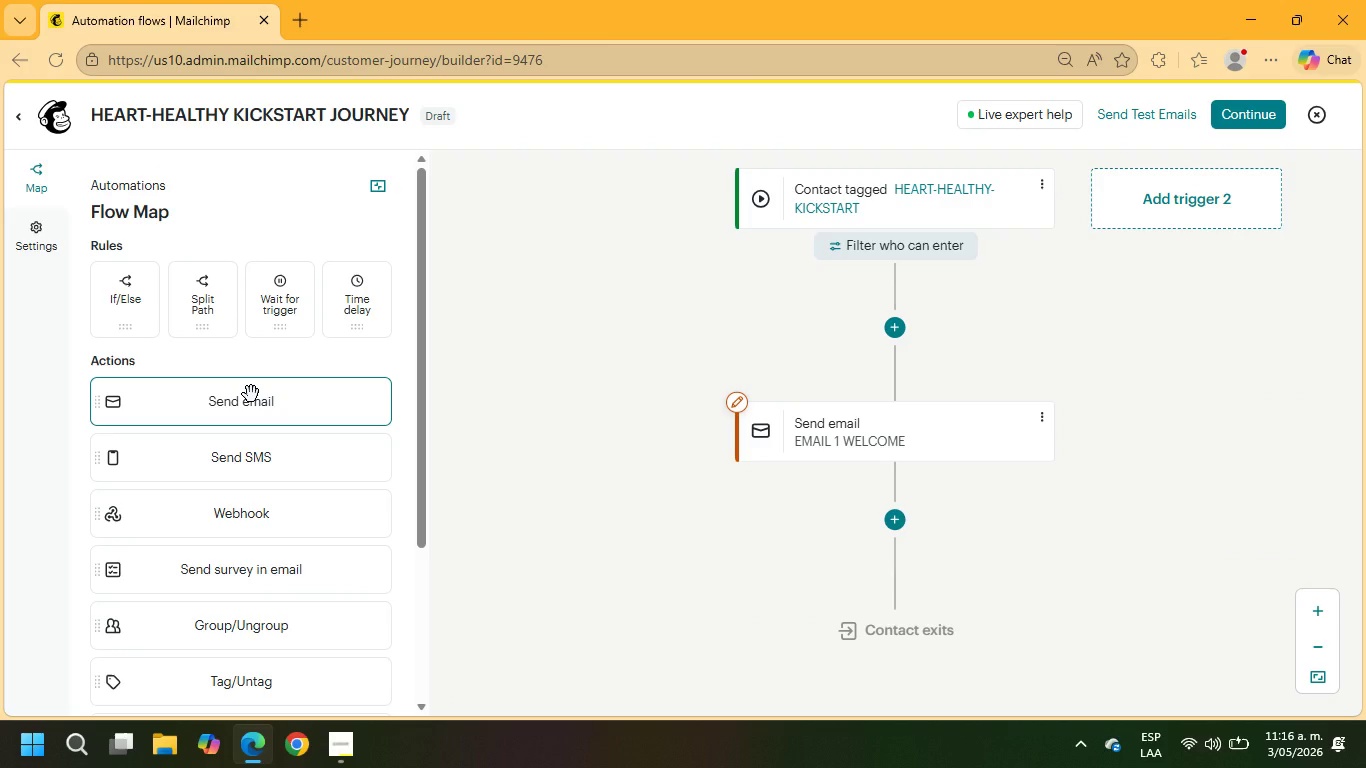 
wait(8.33)
 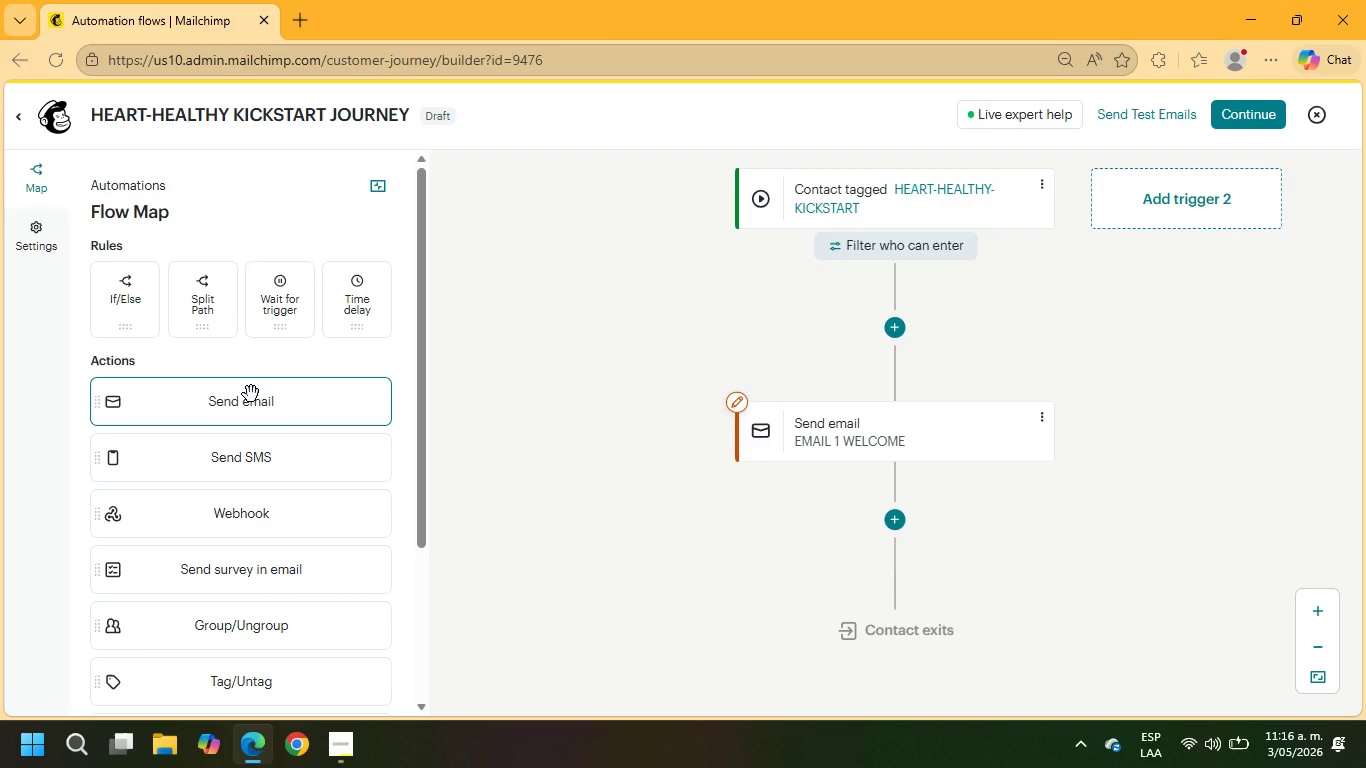 
left_click([738, 402])
 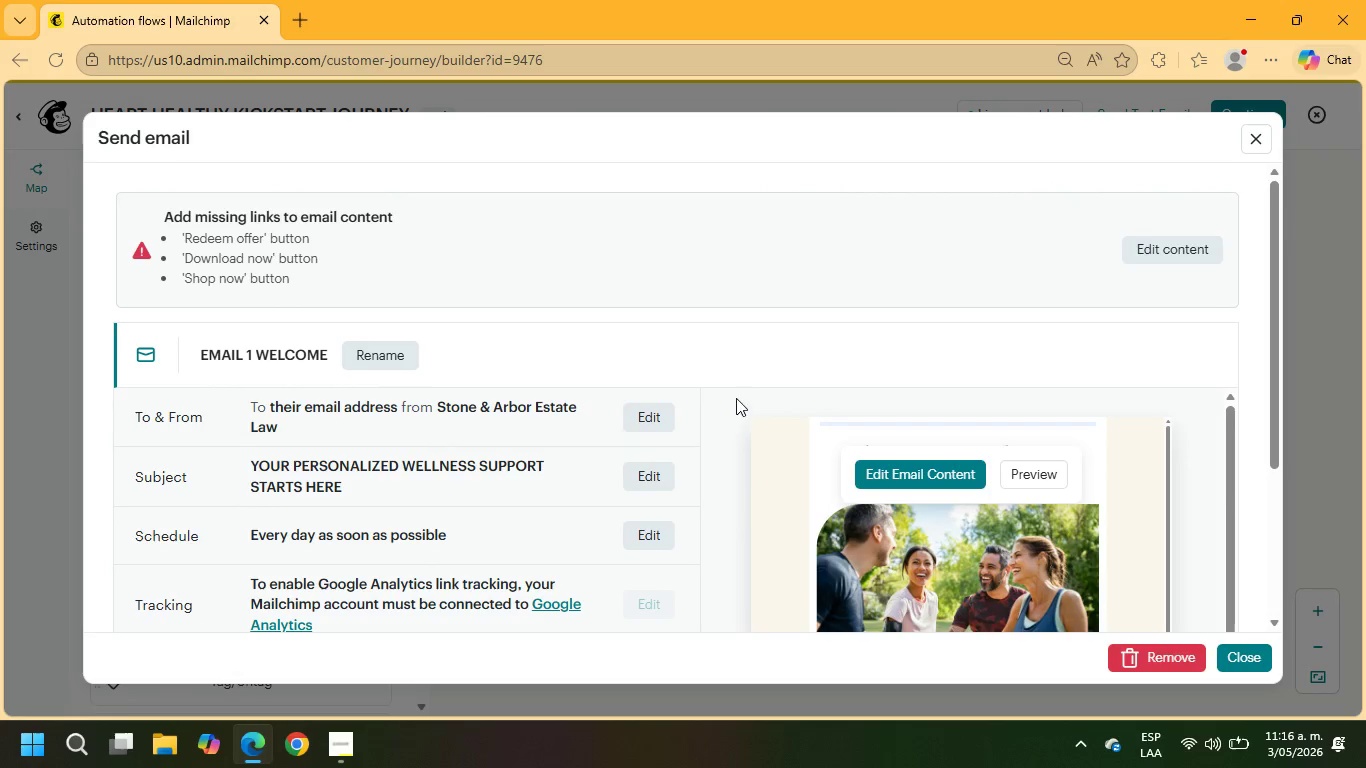 
scroll: coordinate [1260, 345], scroll_direction: down, amount: 2.0
 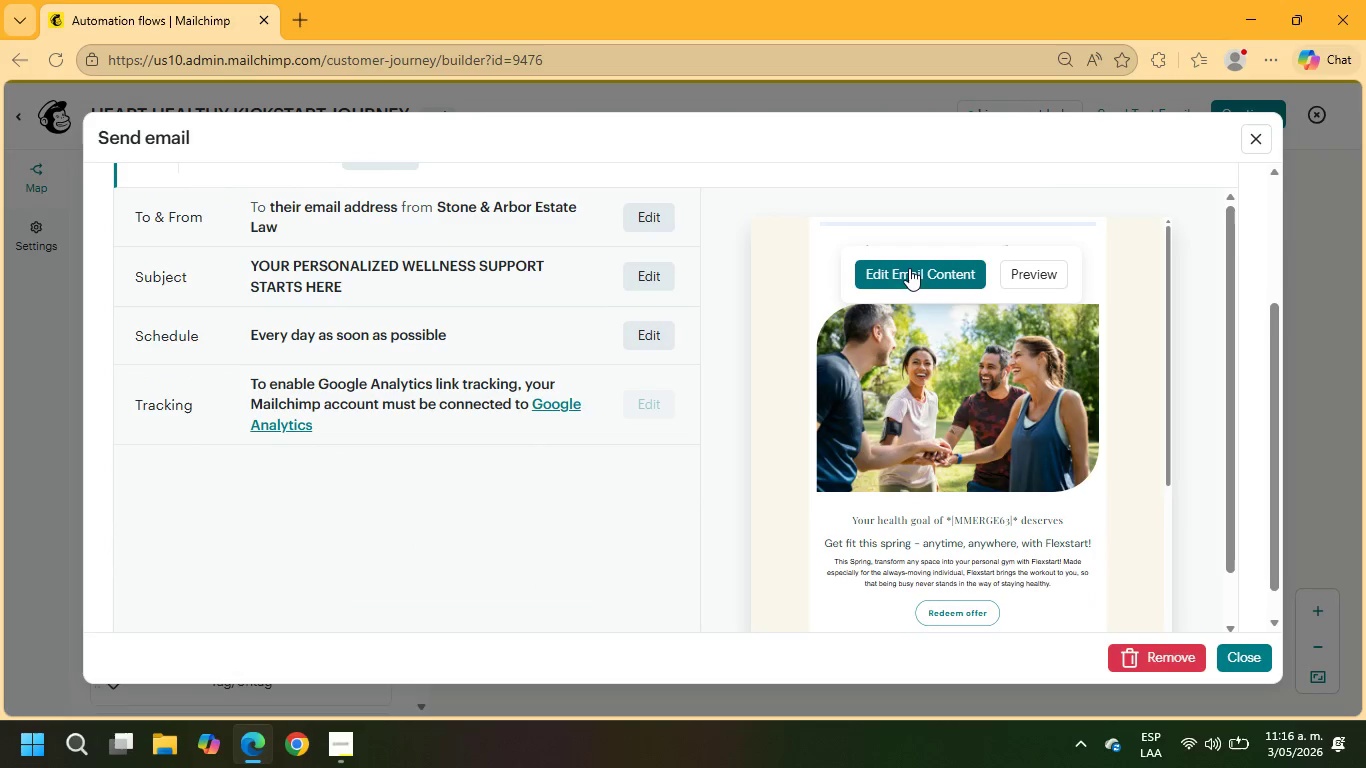 
left_click([892, 268])
 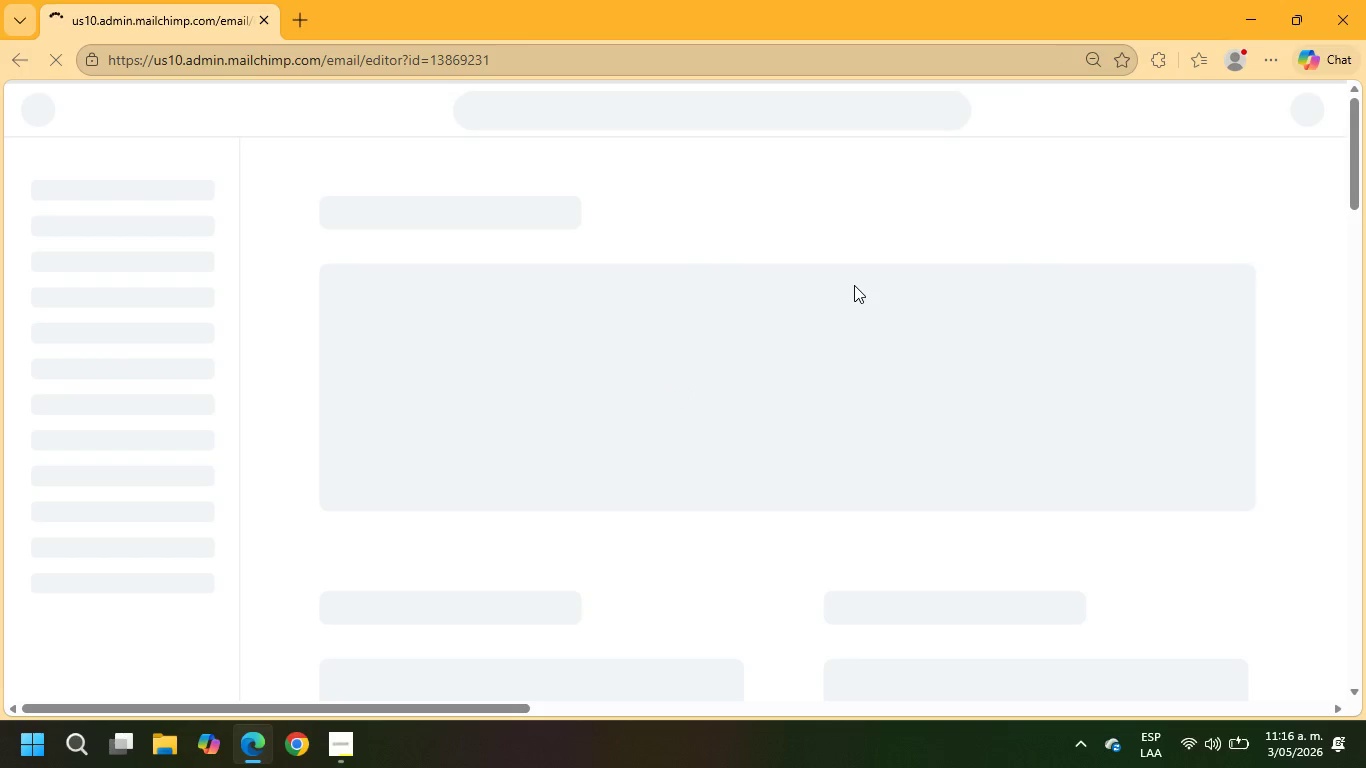 
wait(11.69)
 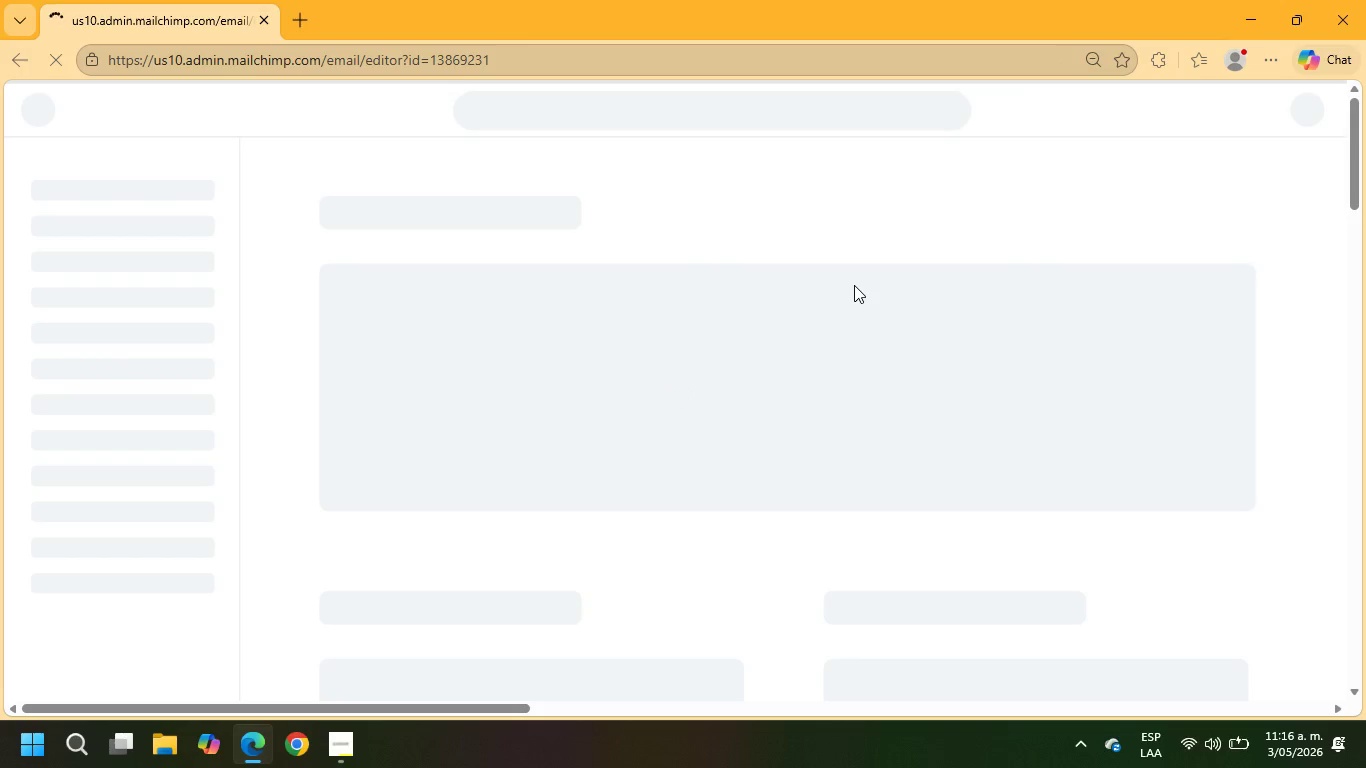 
scroll: coordinate [883, 369], scroll_direction: down, amount: 8.0
 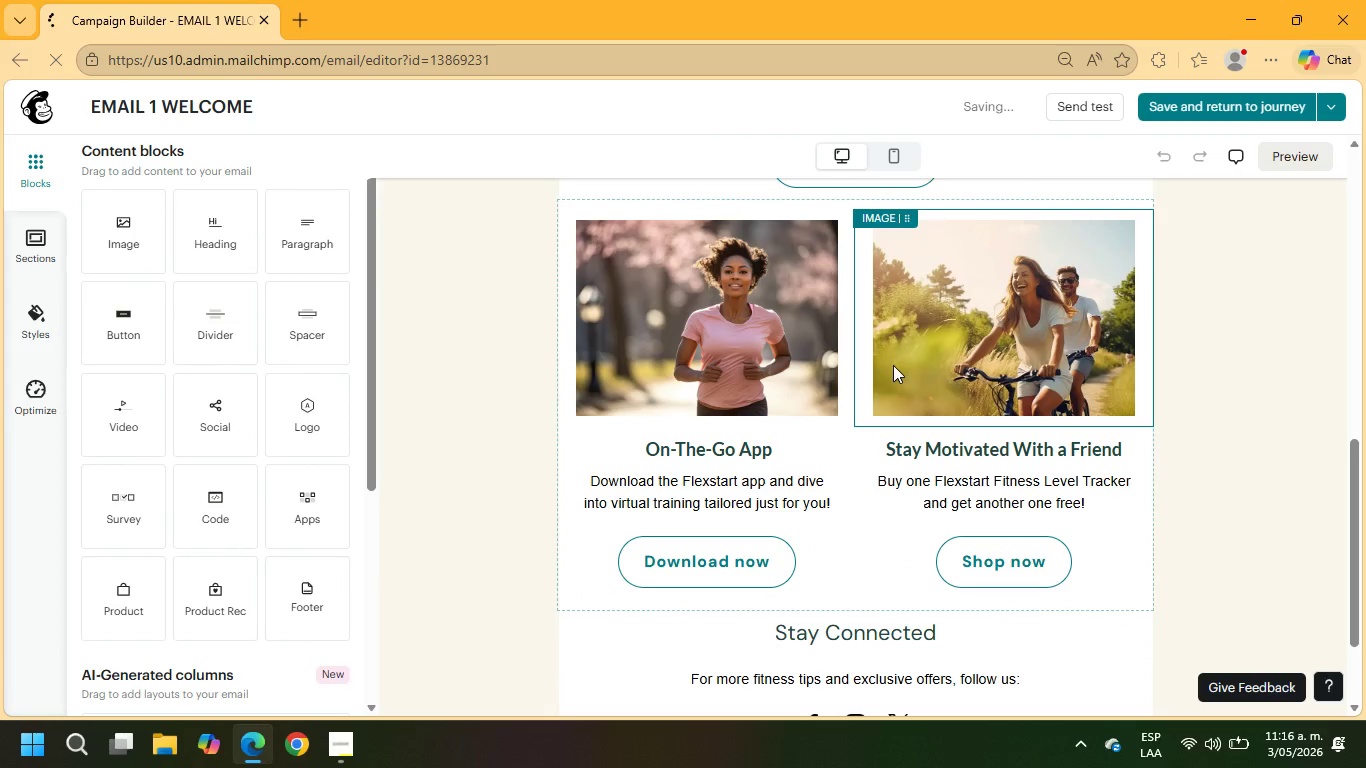 
scroll: coordinate [893, 365], scroll_direction: up, amount: 3.0
 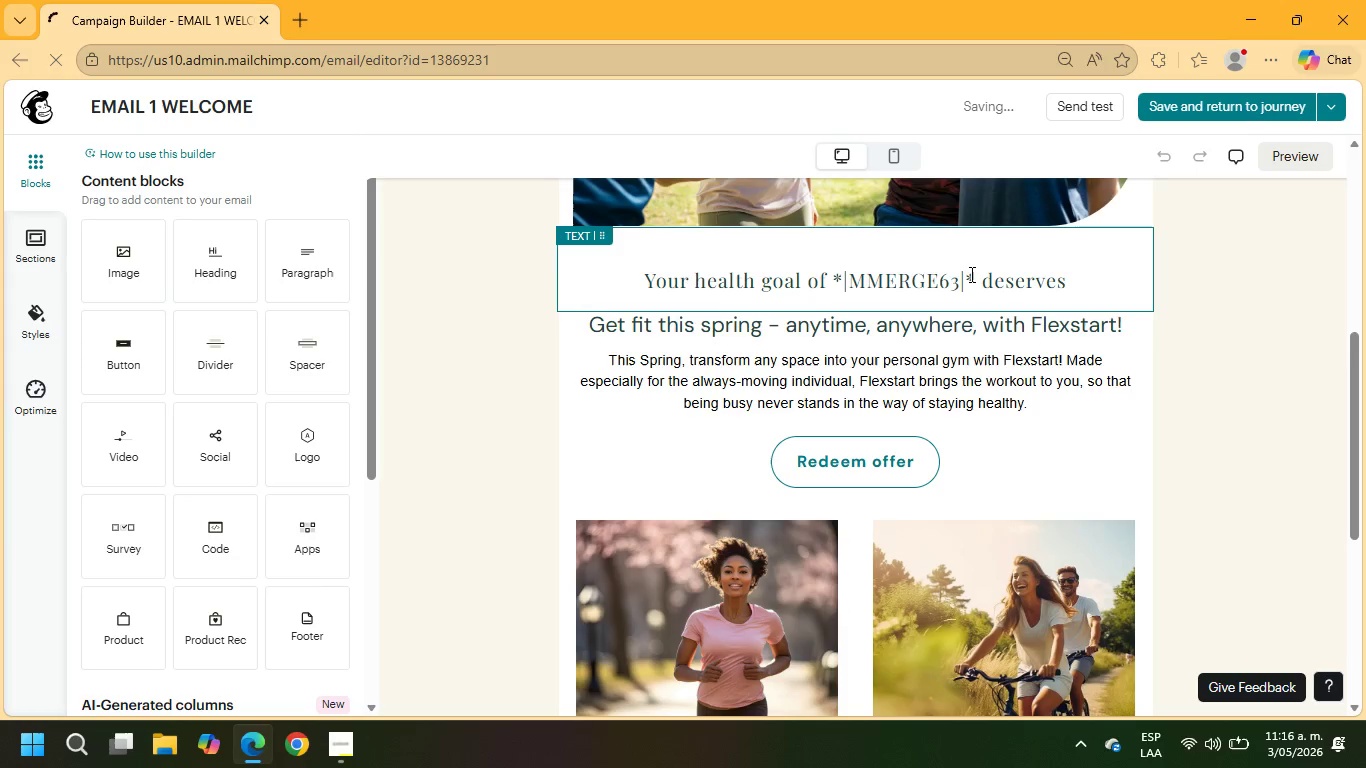 
left_click_drag(start_coordinate=[970, 277], to_coordinate=[835, 274])
 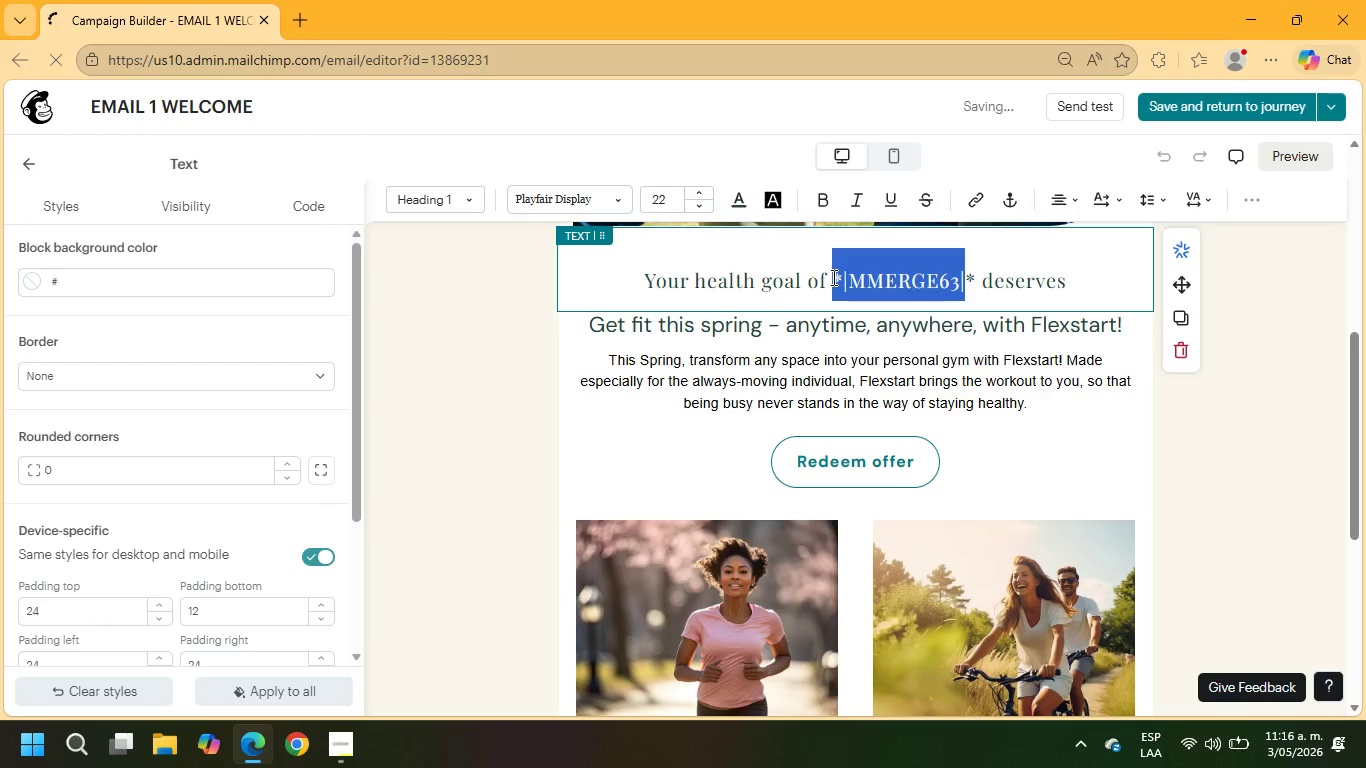 
key(Backspace)
 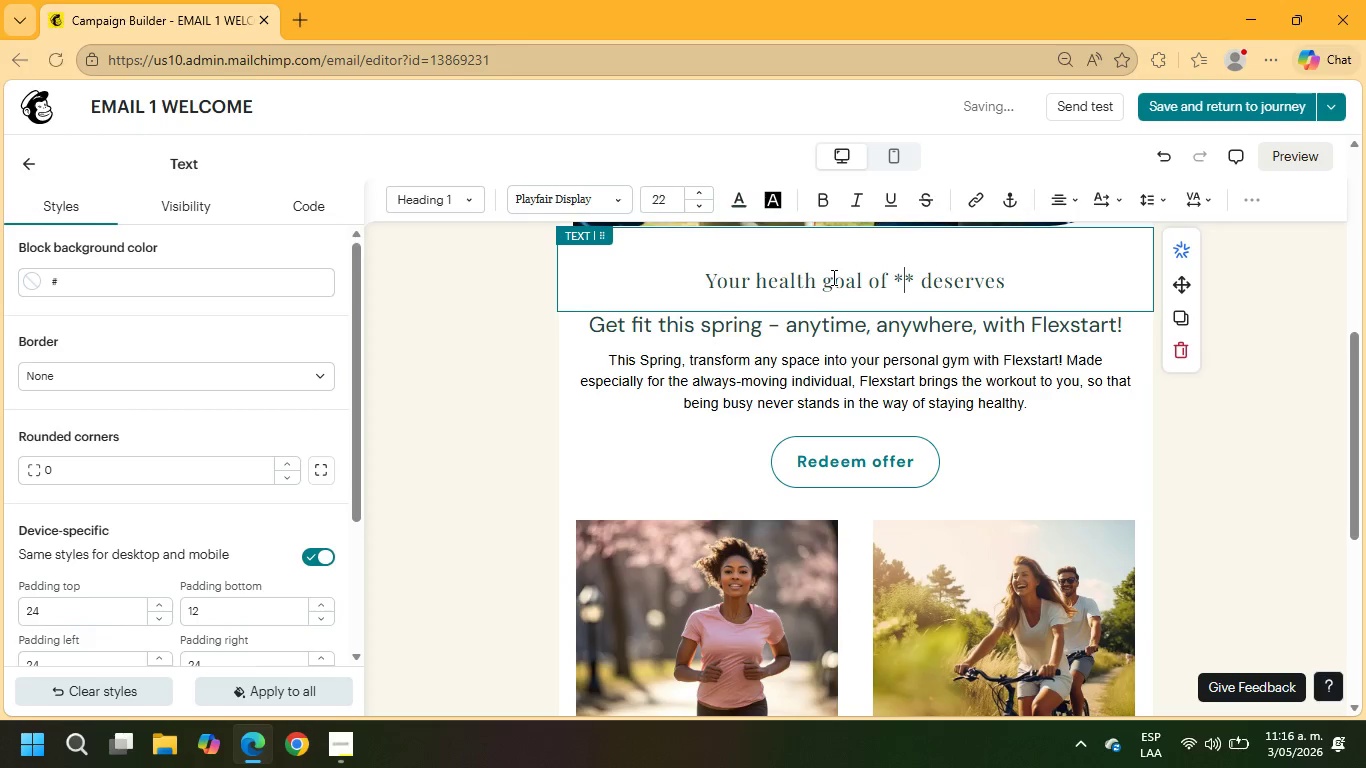 
key(Delete)
 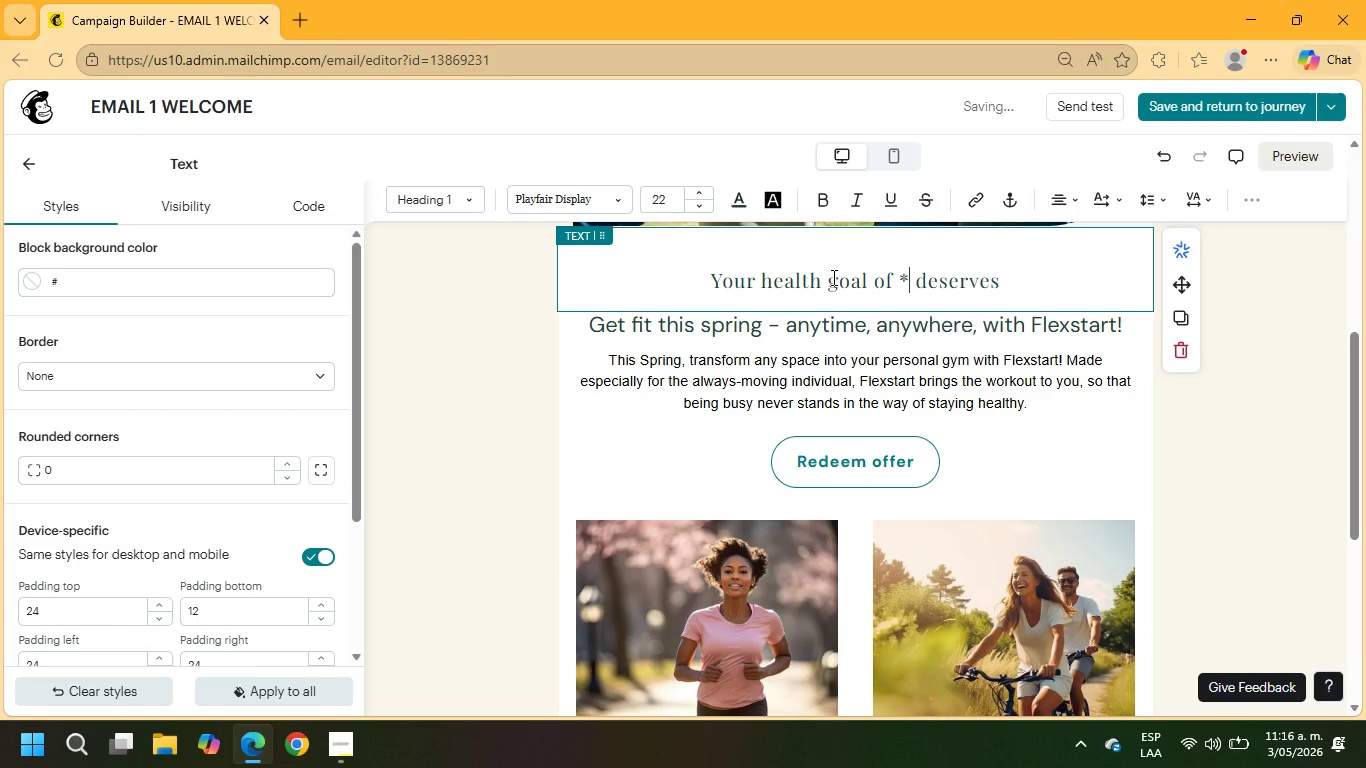 
key(Backspace)
 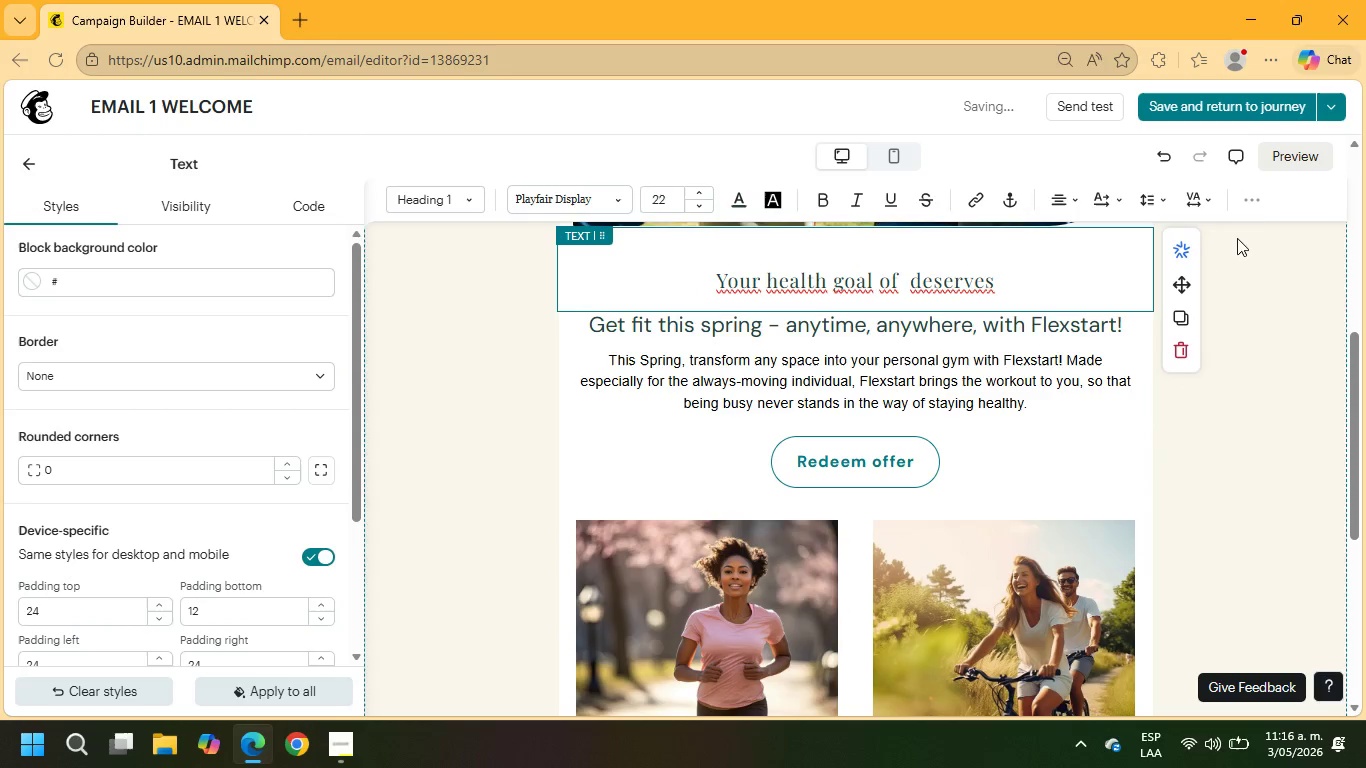 
left_click([1253, 205])
 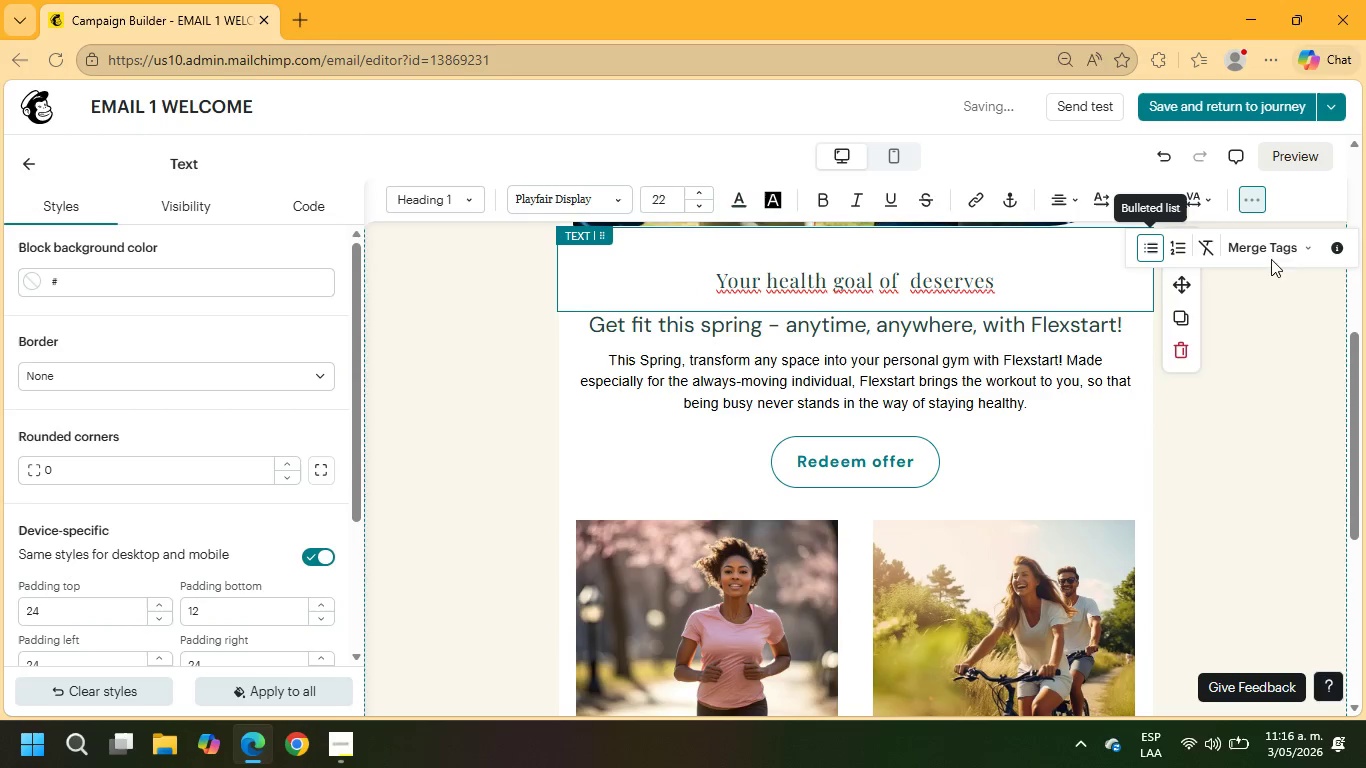 
left_click([1266, 247])
 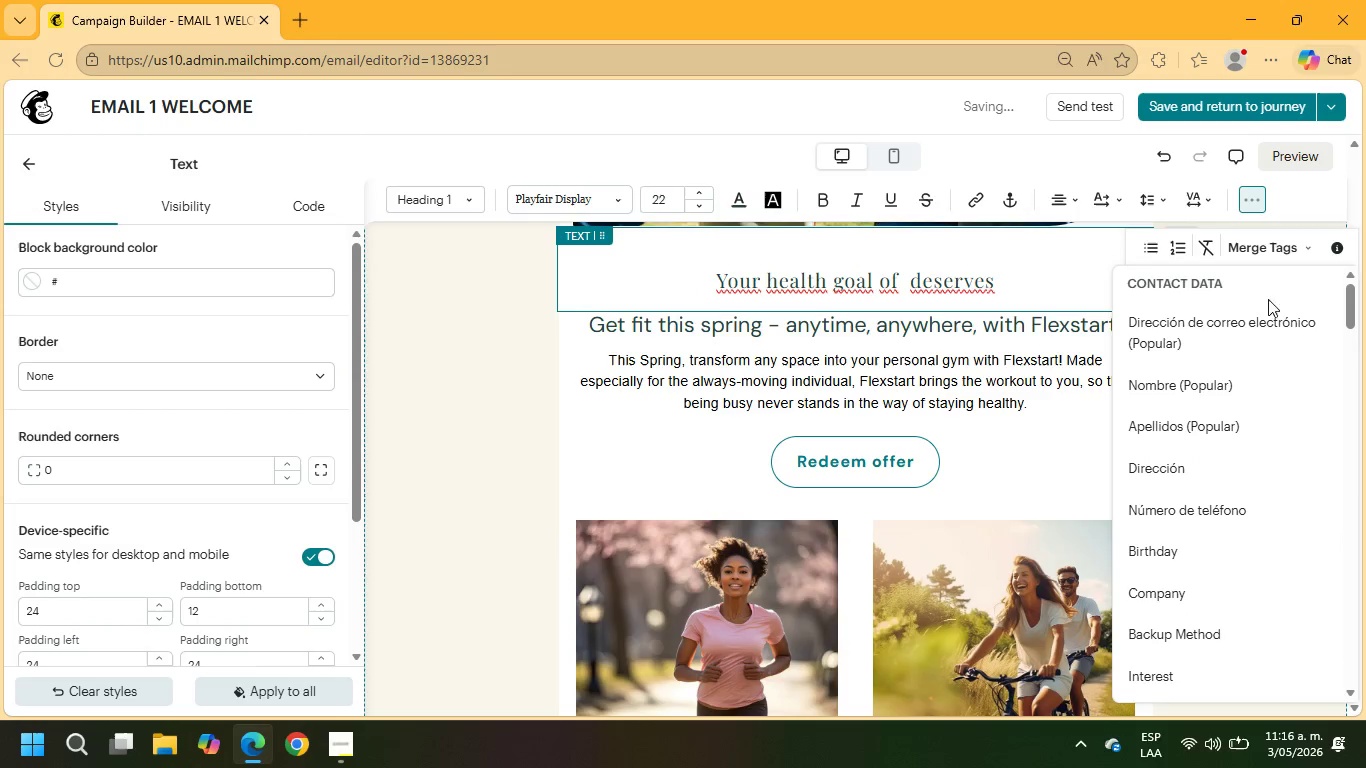 
scroll: coordinate [1285, 512], scroll_direction: down, amount: 25.0
 